 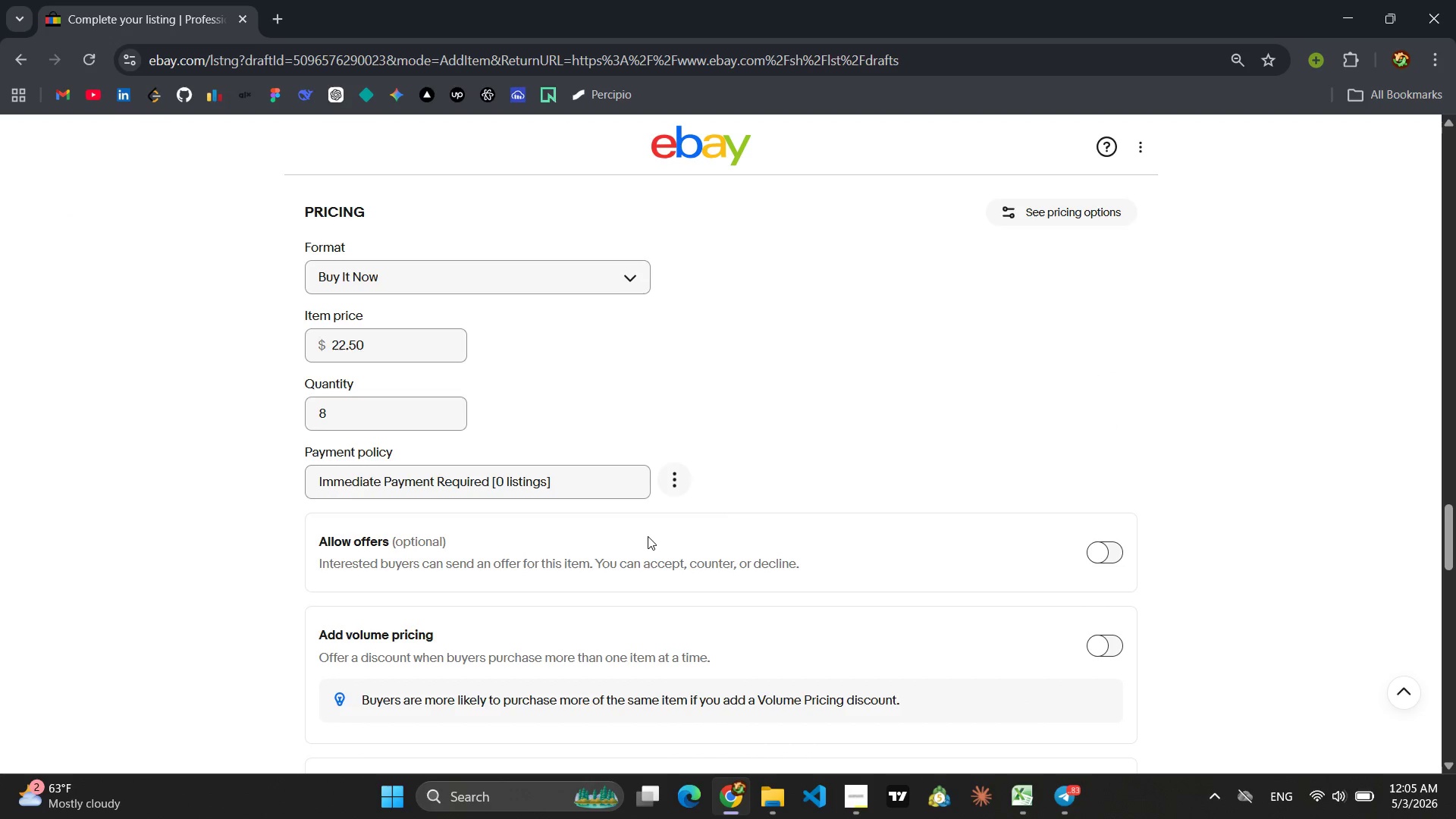 
left_click([627, 282])
 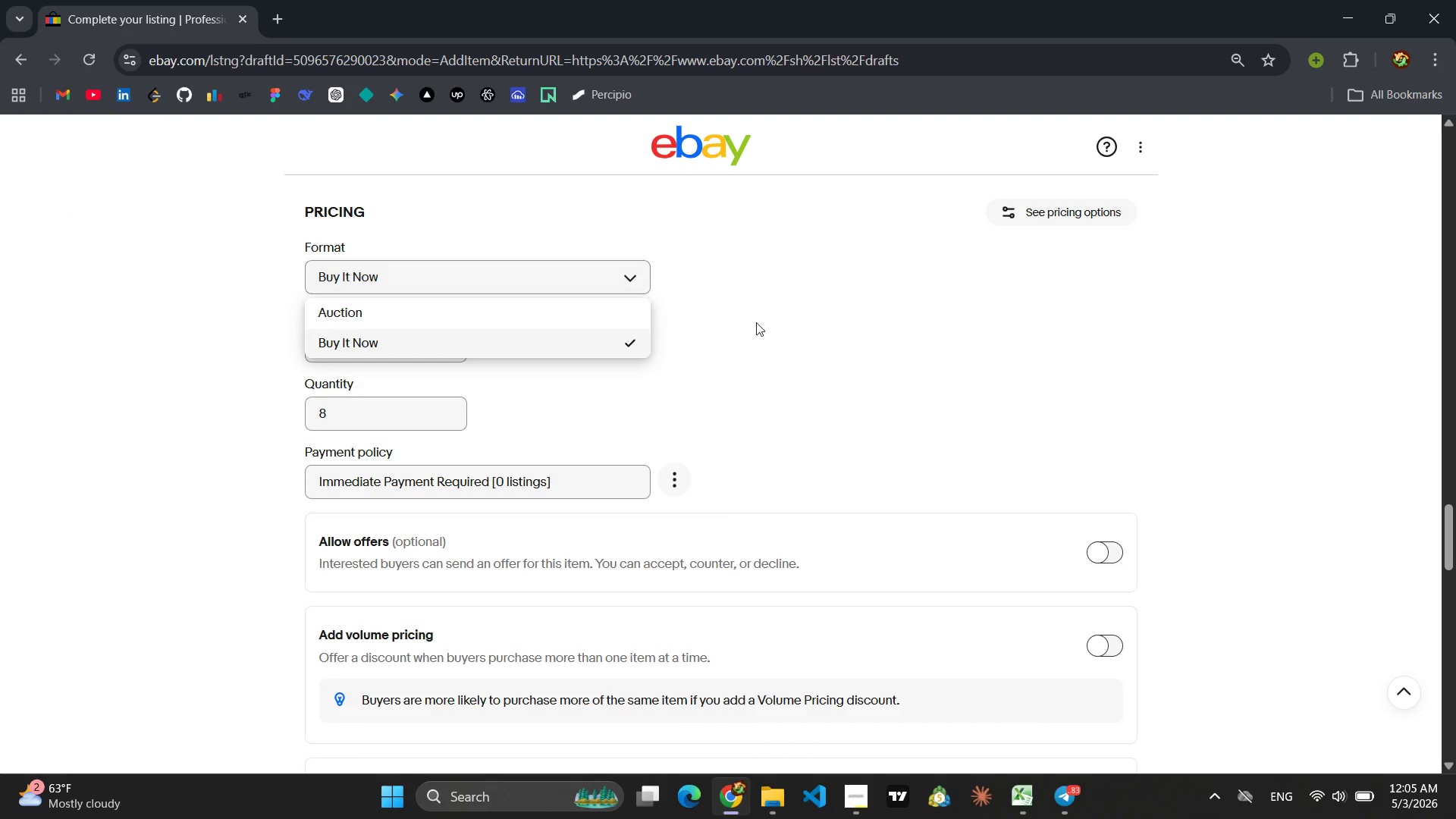 
left_click([811, 335])
 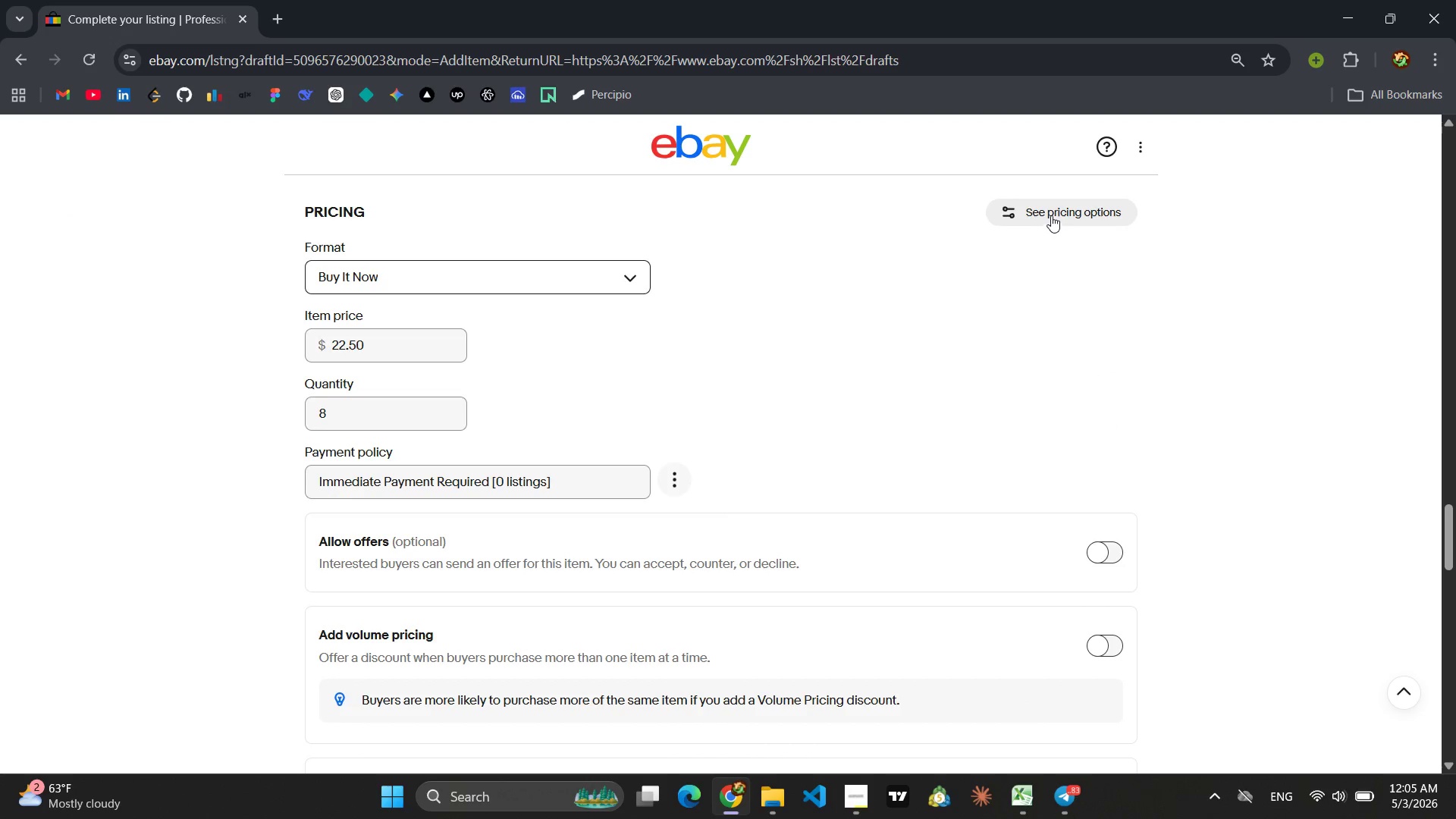 
left_click([1051, 215])
 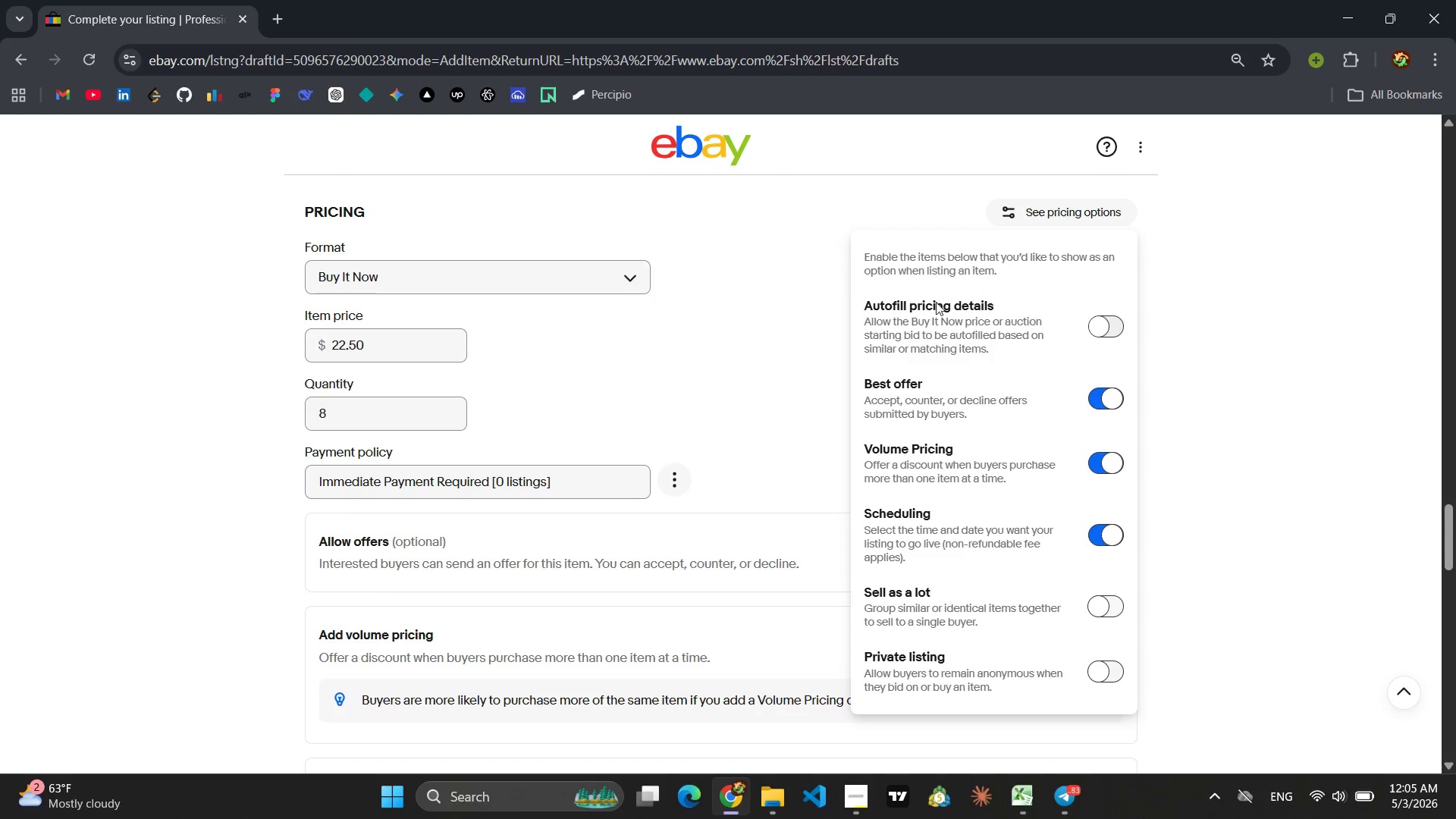 
left_click([665, 382])
 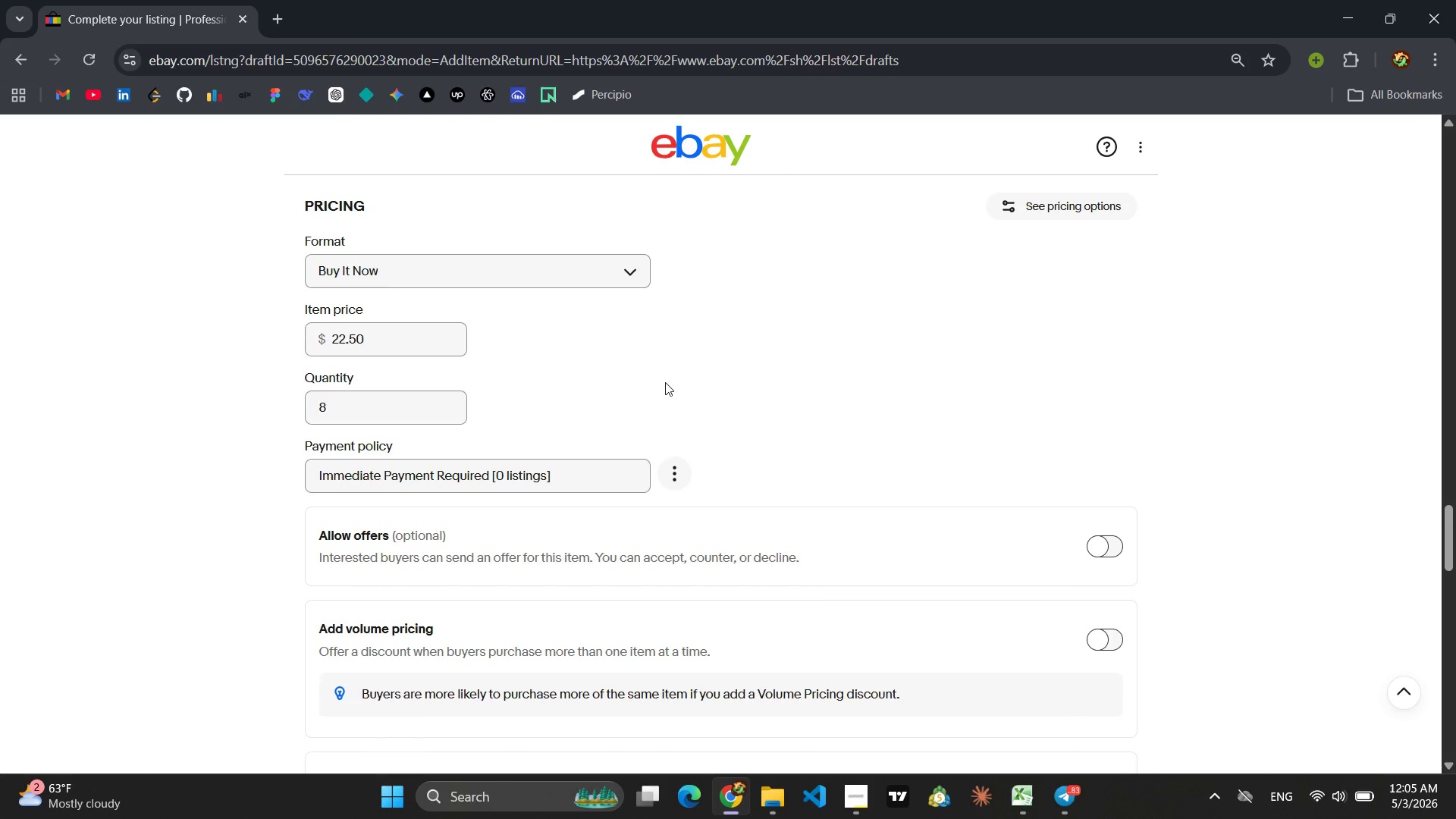 
scroll: coordinate [665, 382], scroll_direction: down, amount: 4.0
 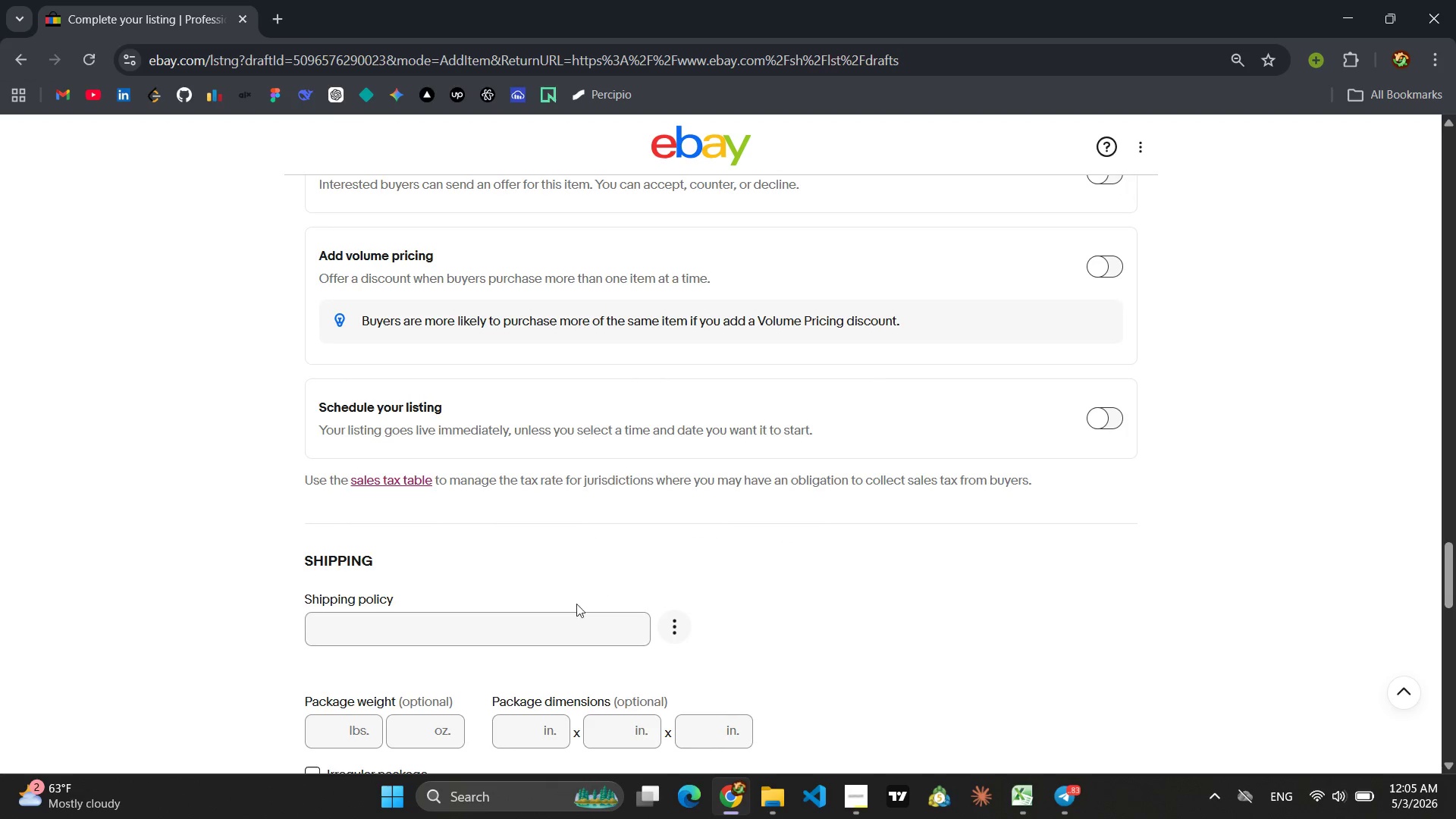 
left_click([546, 632])
 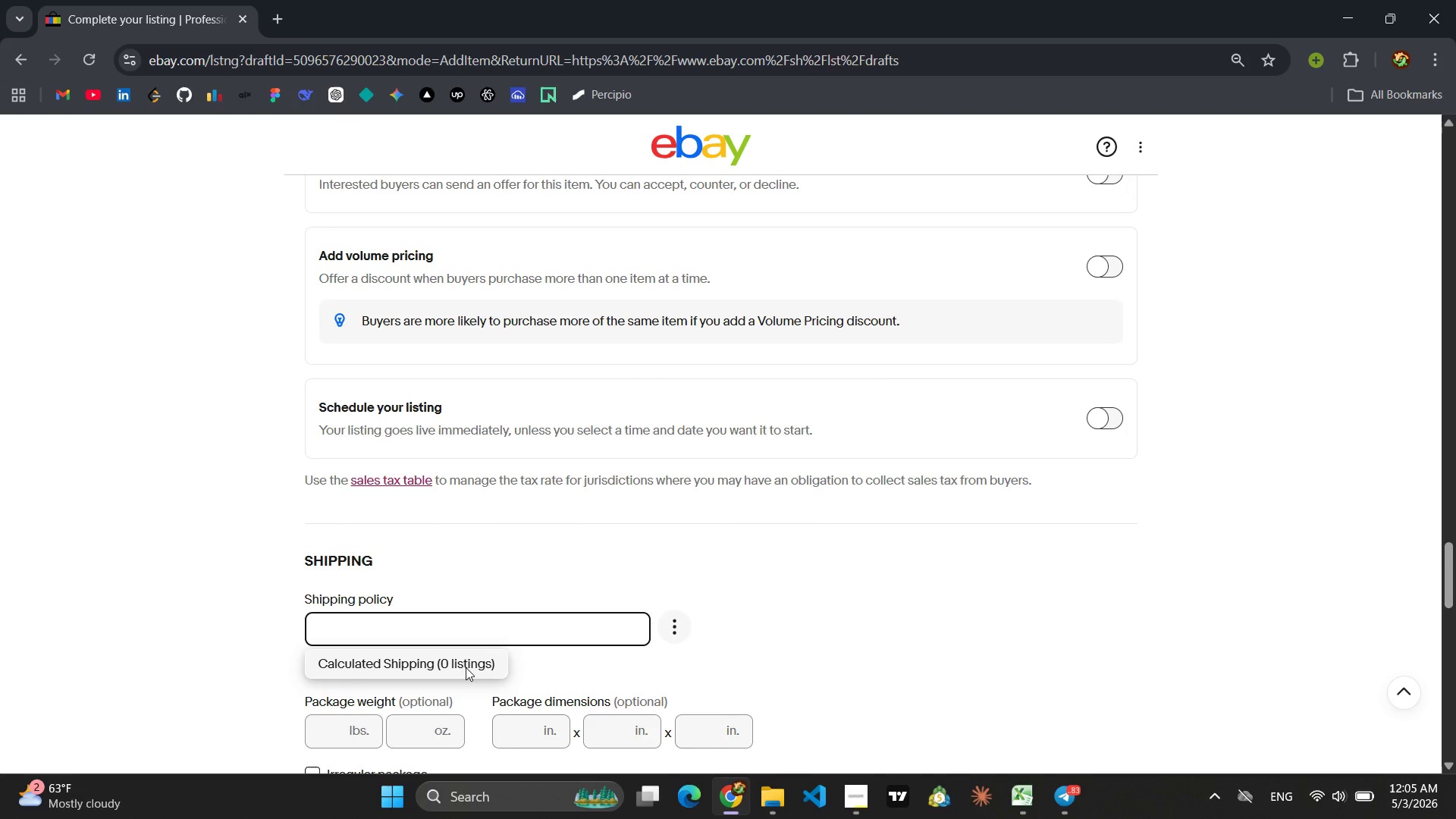 
left_click([462, 667])
 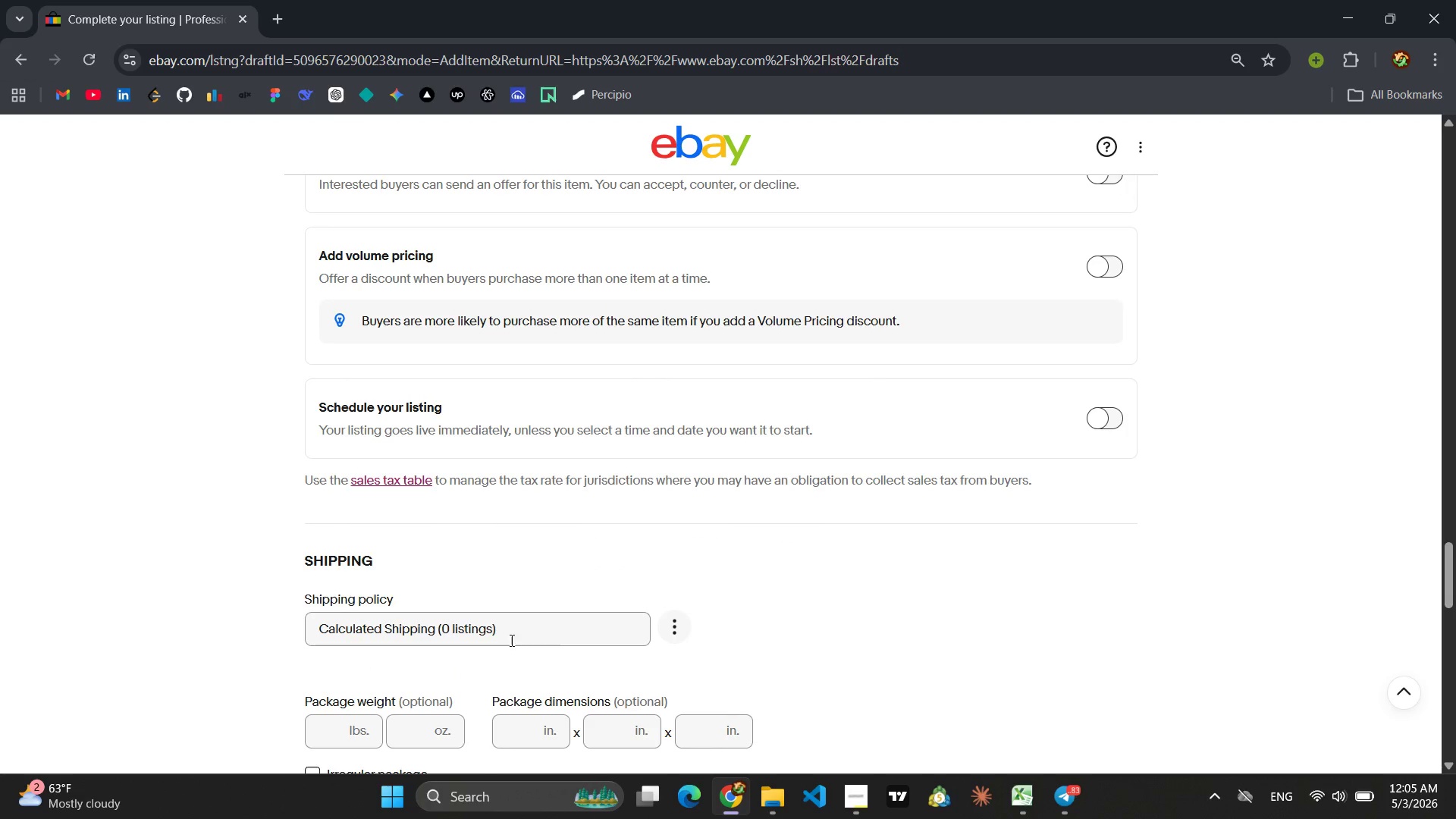 
scroll: coordinate [550, 623], scroll_direction: down, amount: 2.0
 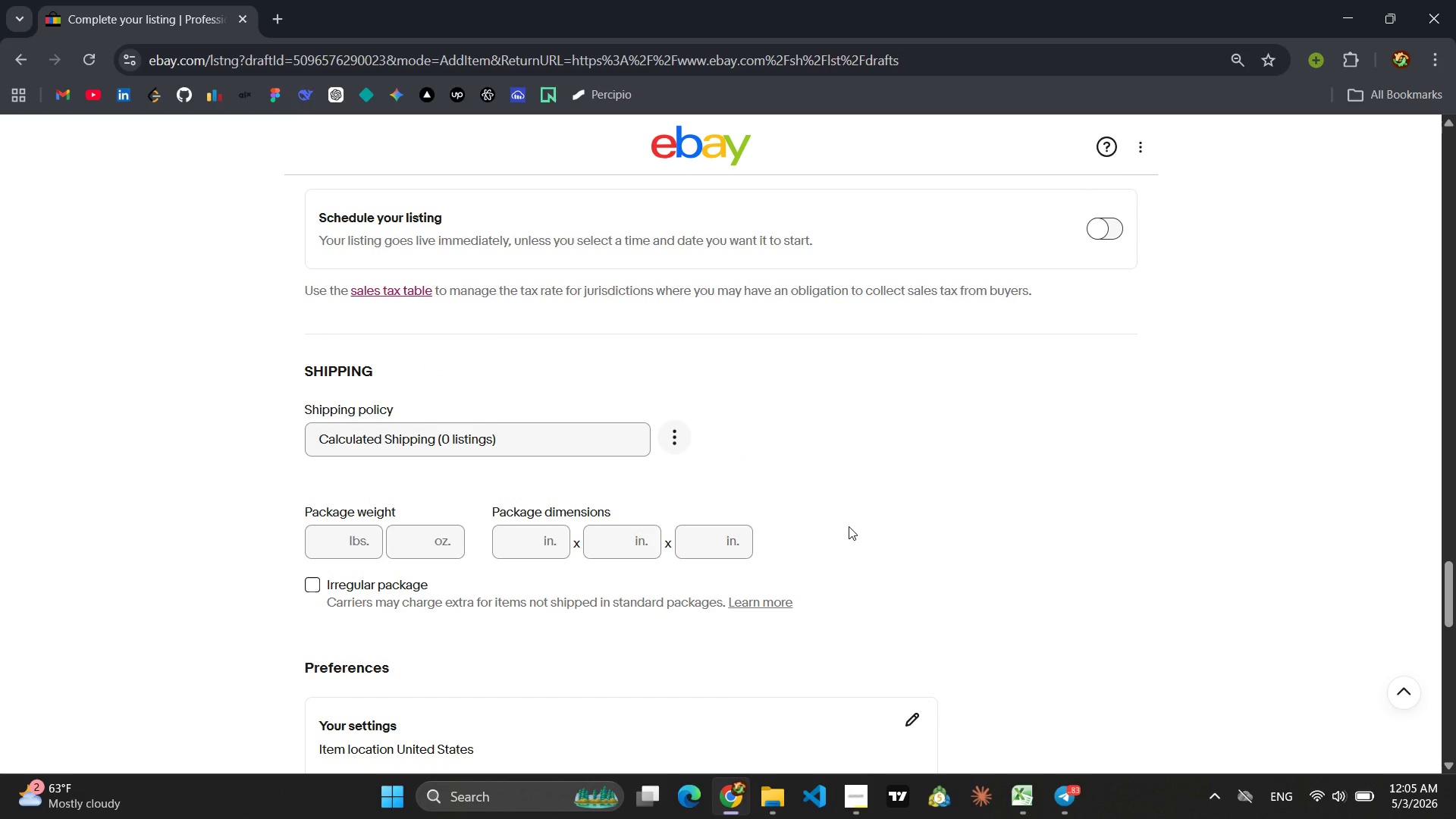 
wait(5.24)
 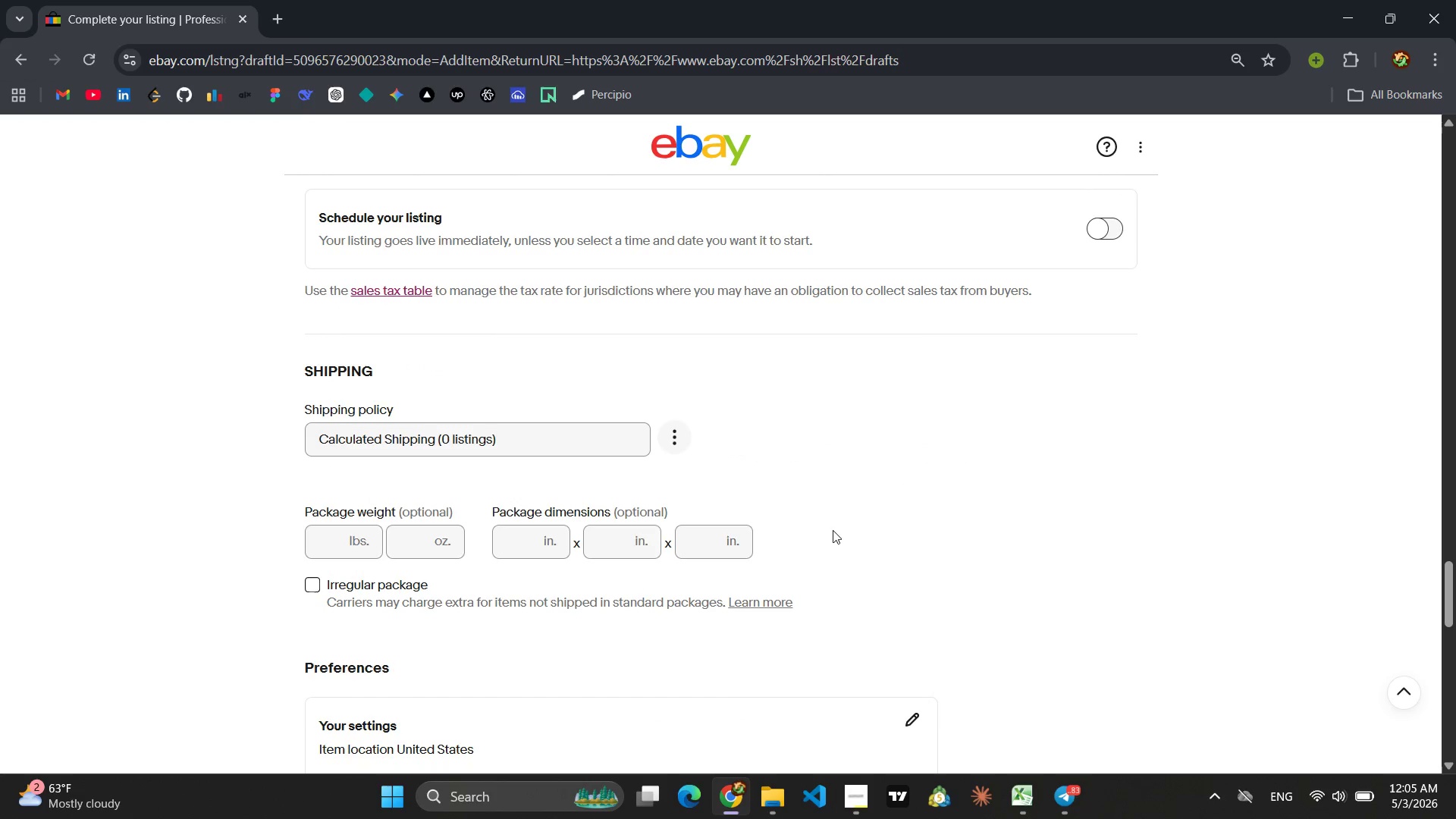 
left_click([859, 795])
 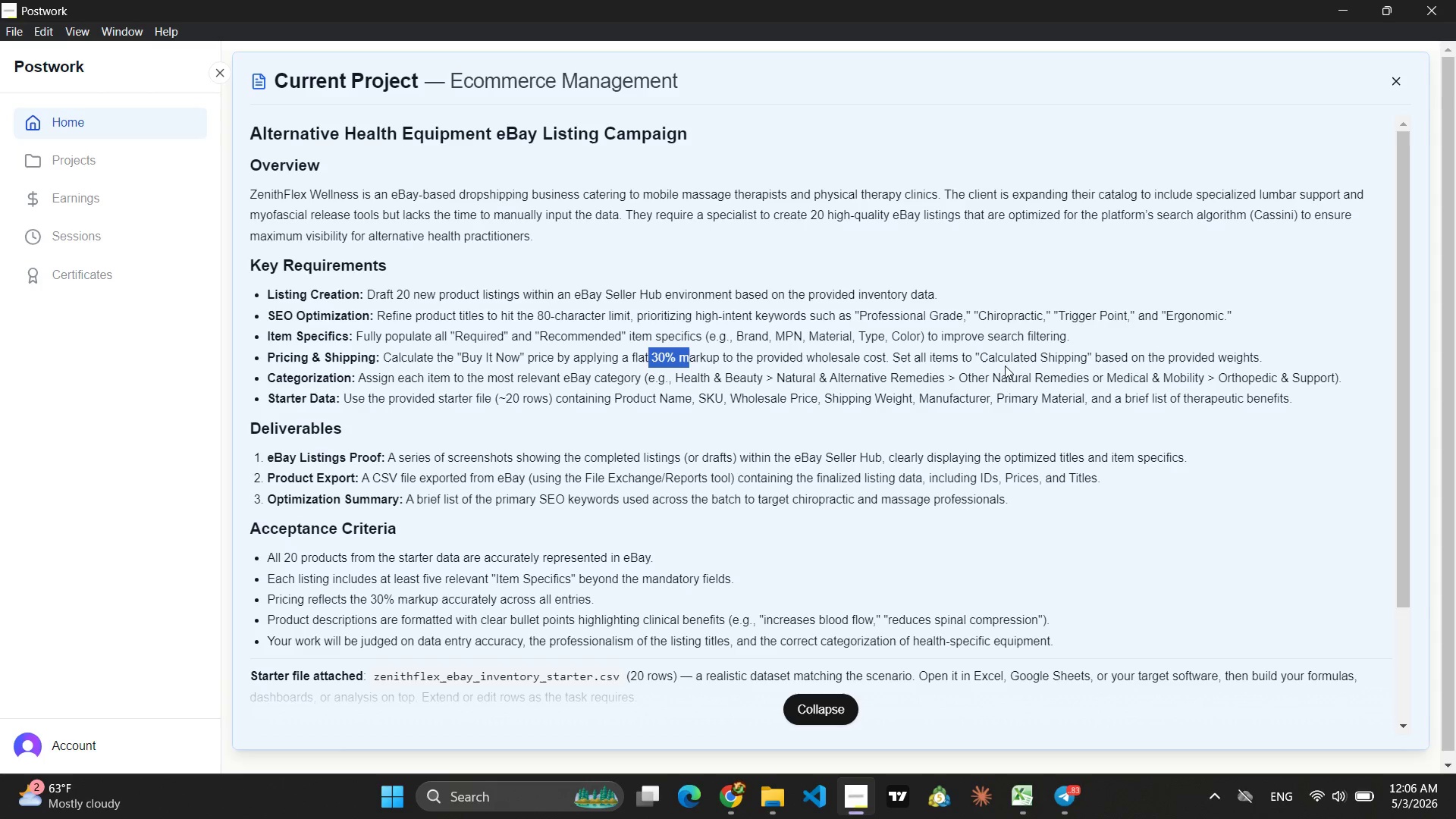 
wait(12.31)
 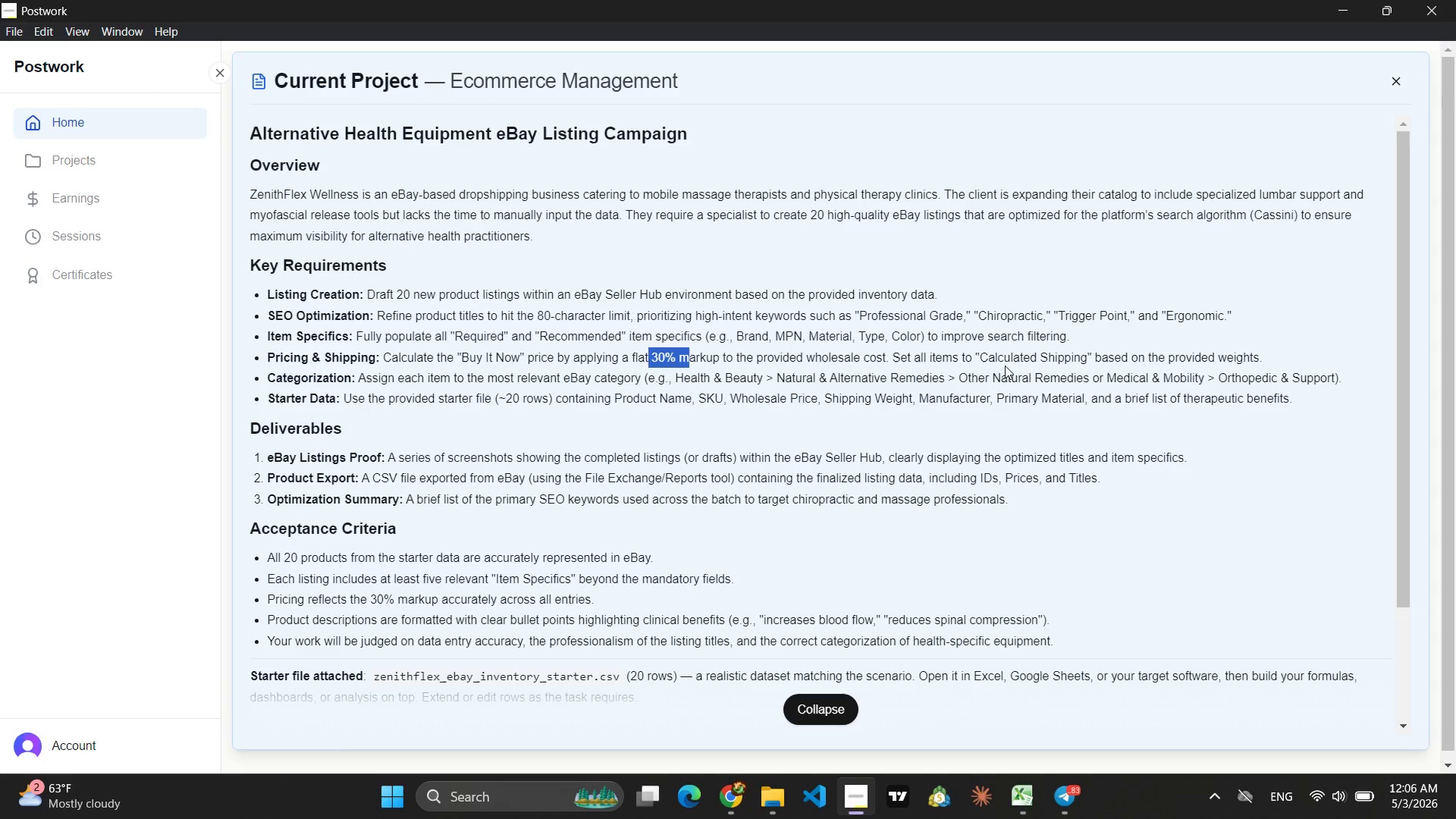 
left_click([727, 808])
 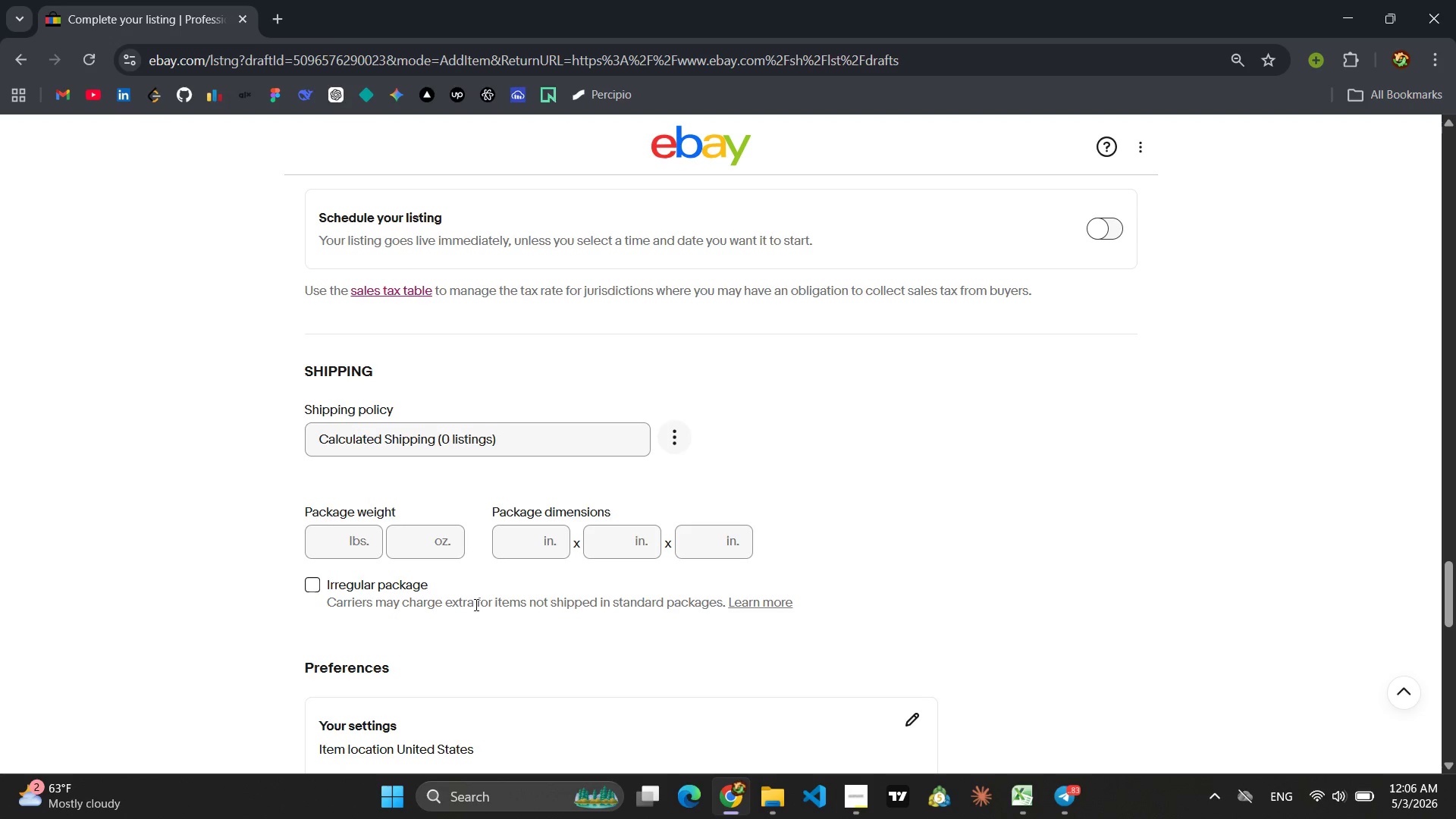 
left_click([347, 536])
 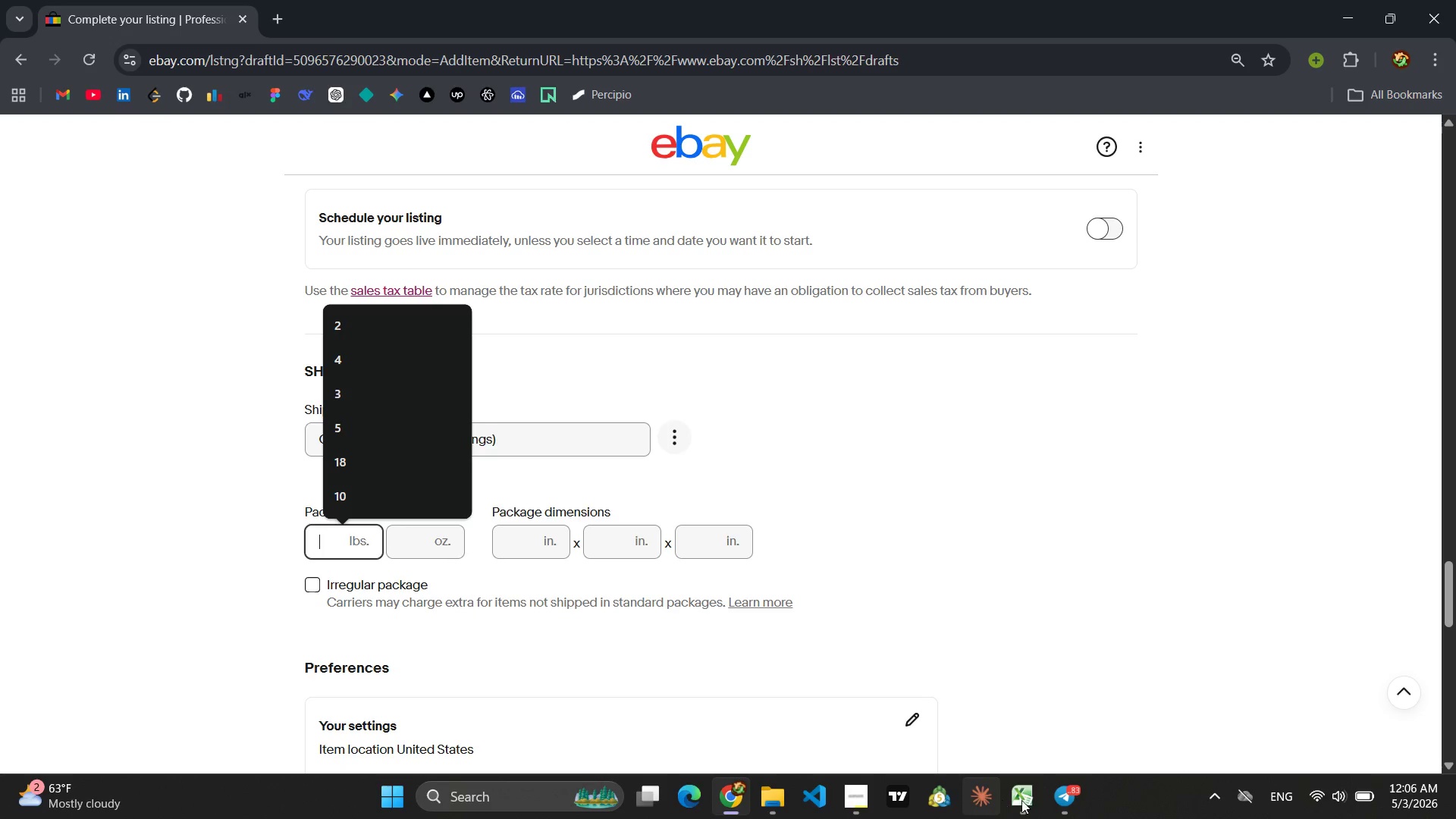 
mouse_move([993, 725])
 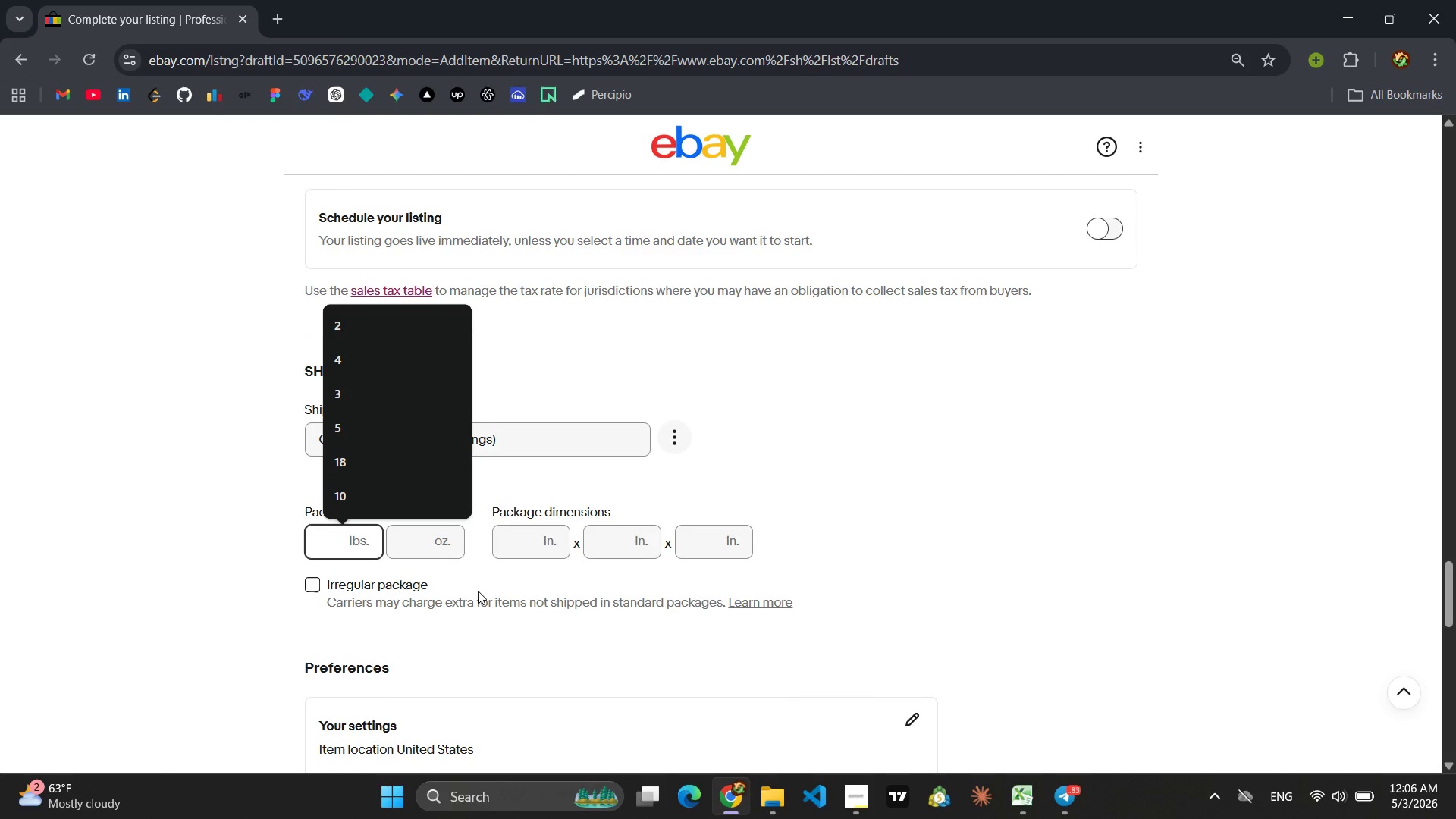 
scroll: coordinate [711, 563], scroll_direction: up, amount: 7.0
 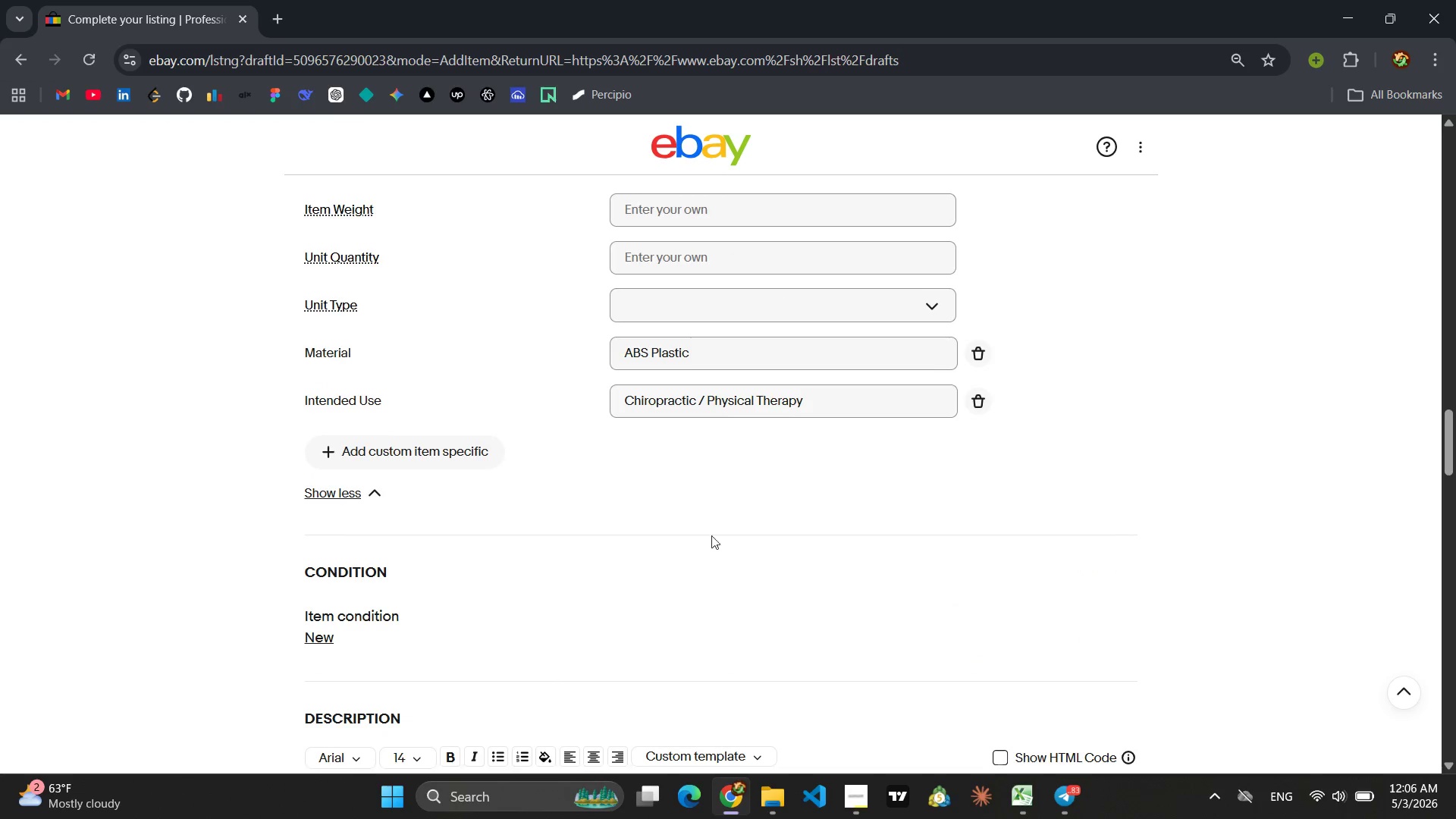 
left_click([452, 450])
 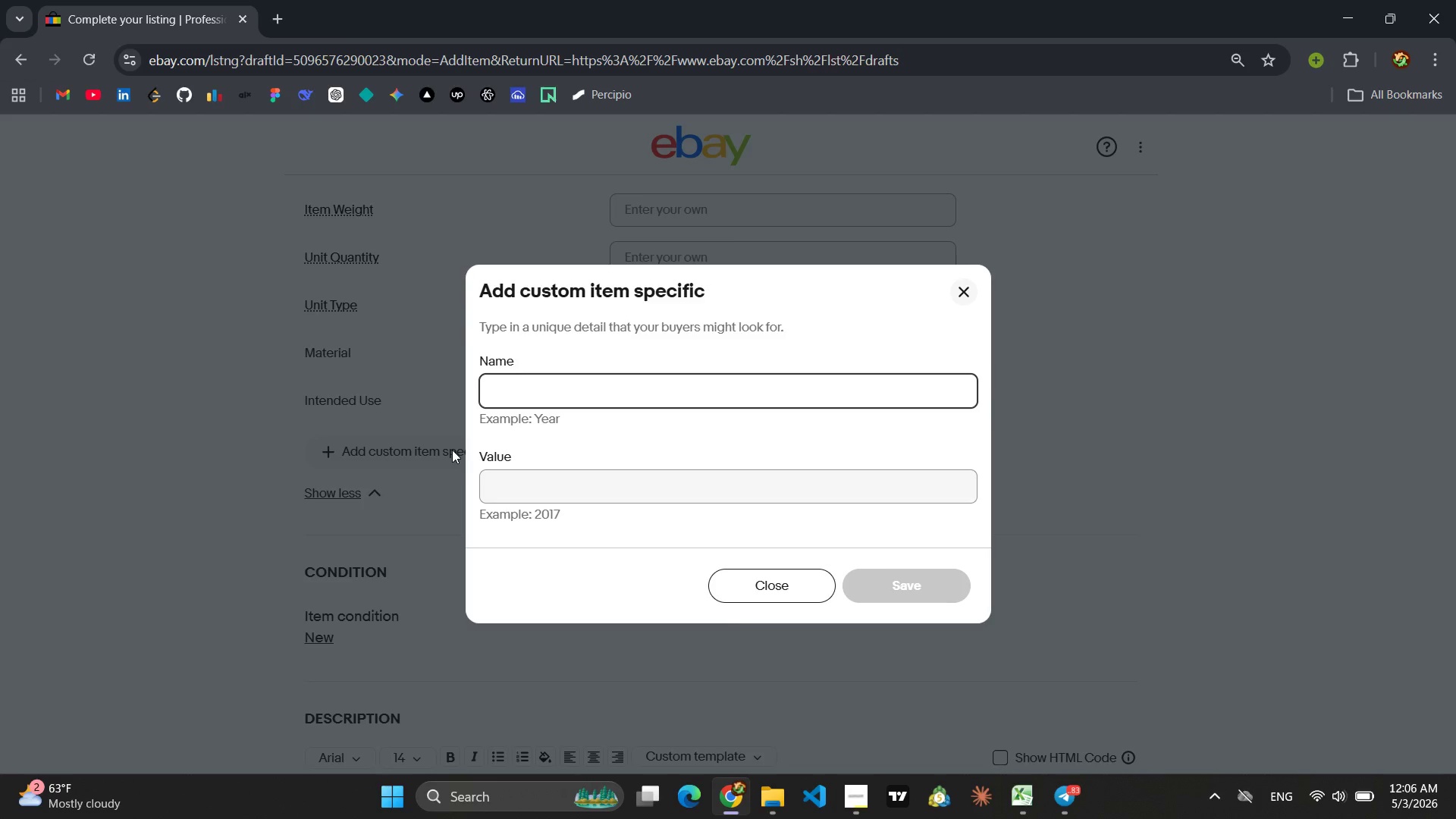 
key(Shift+W)
 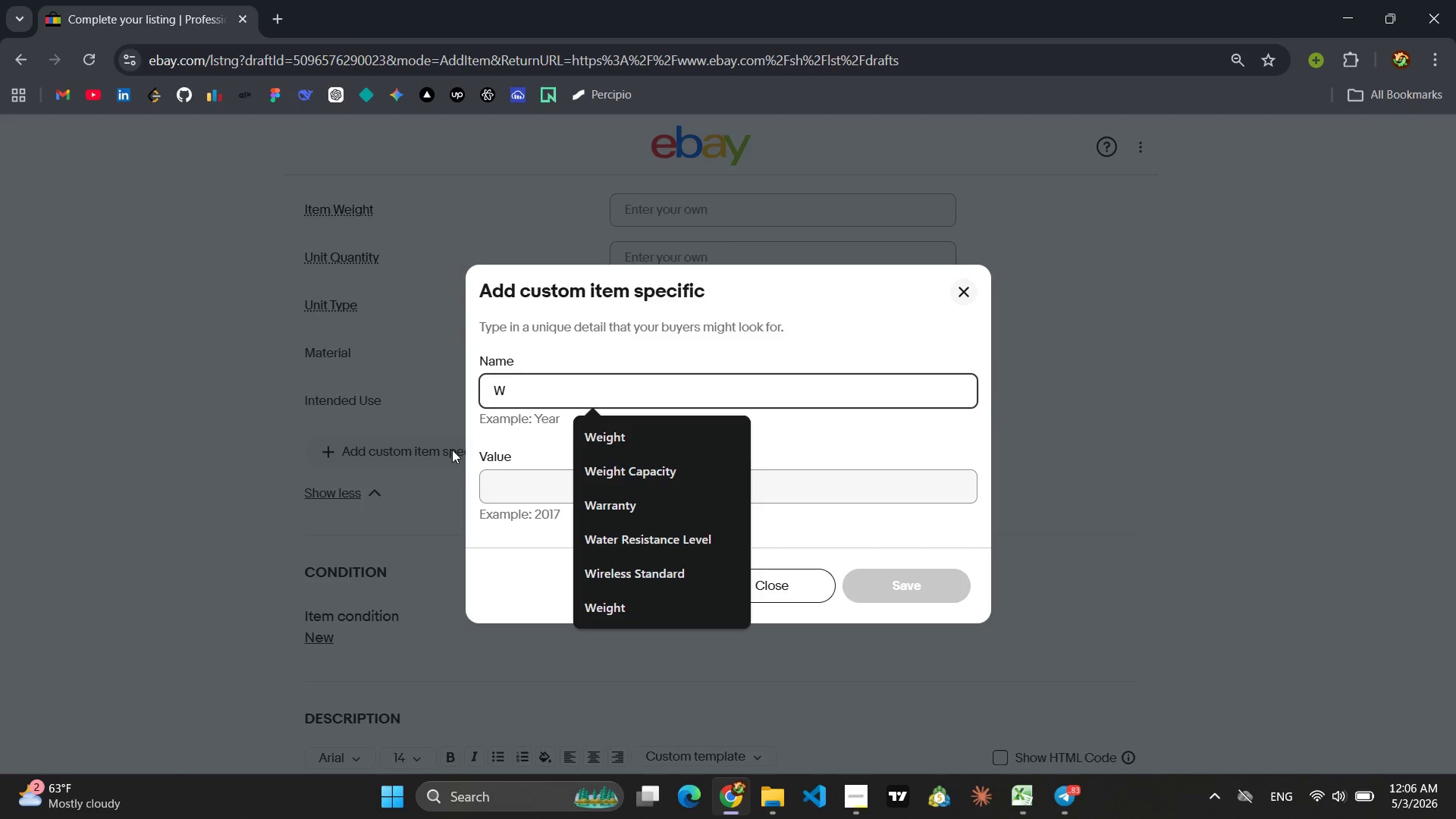 
left_click([599, 444])
 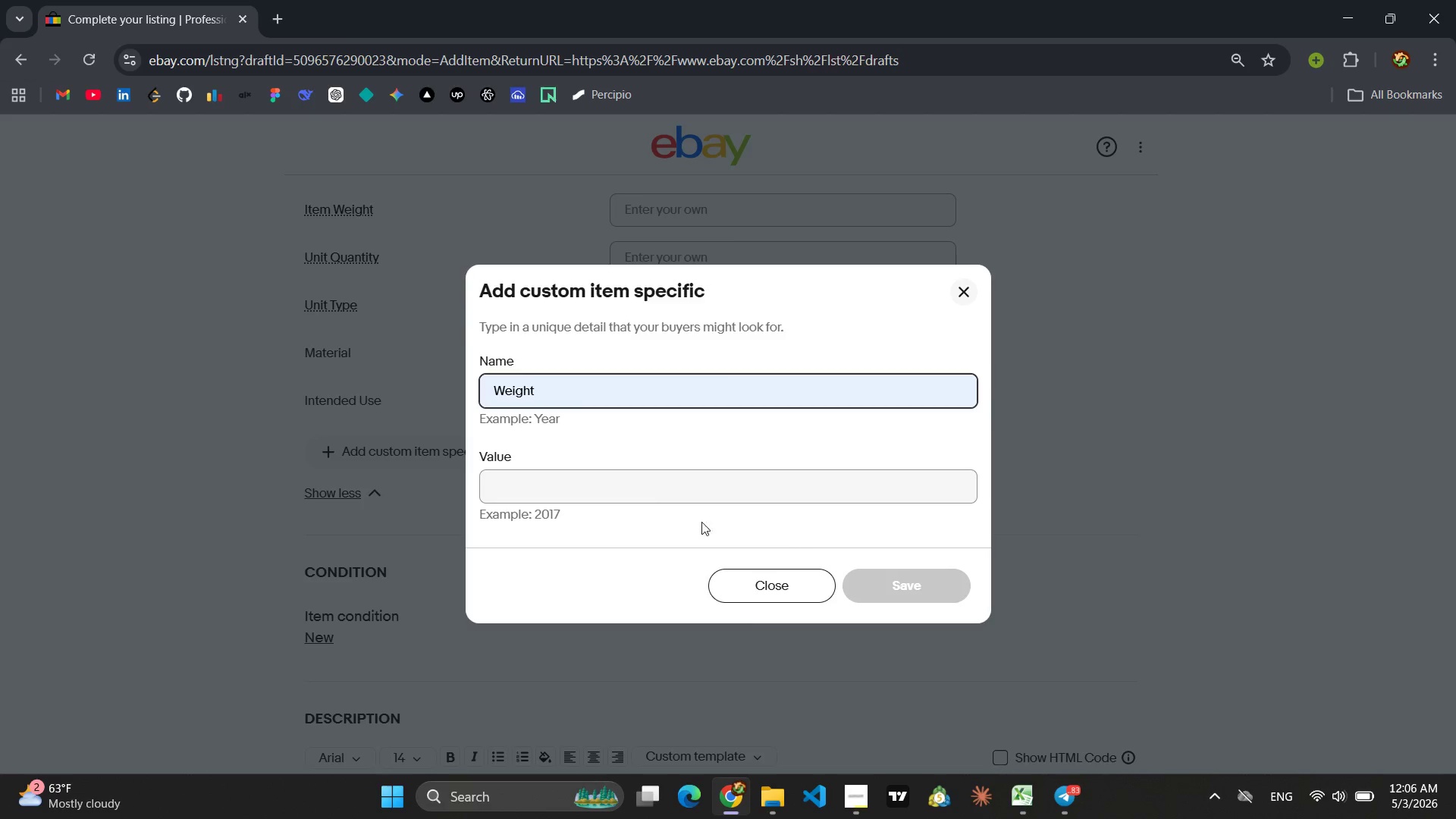 
left_click([580, 491])
 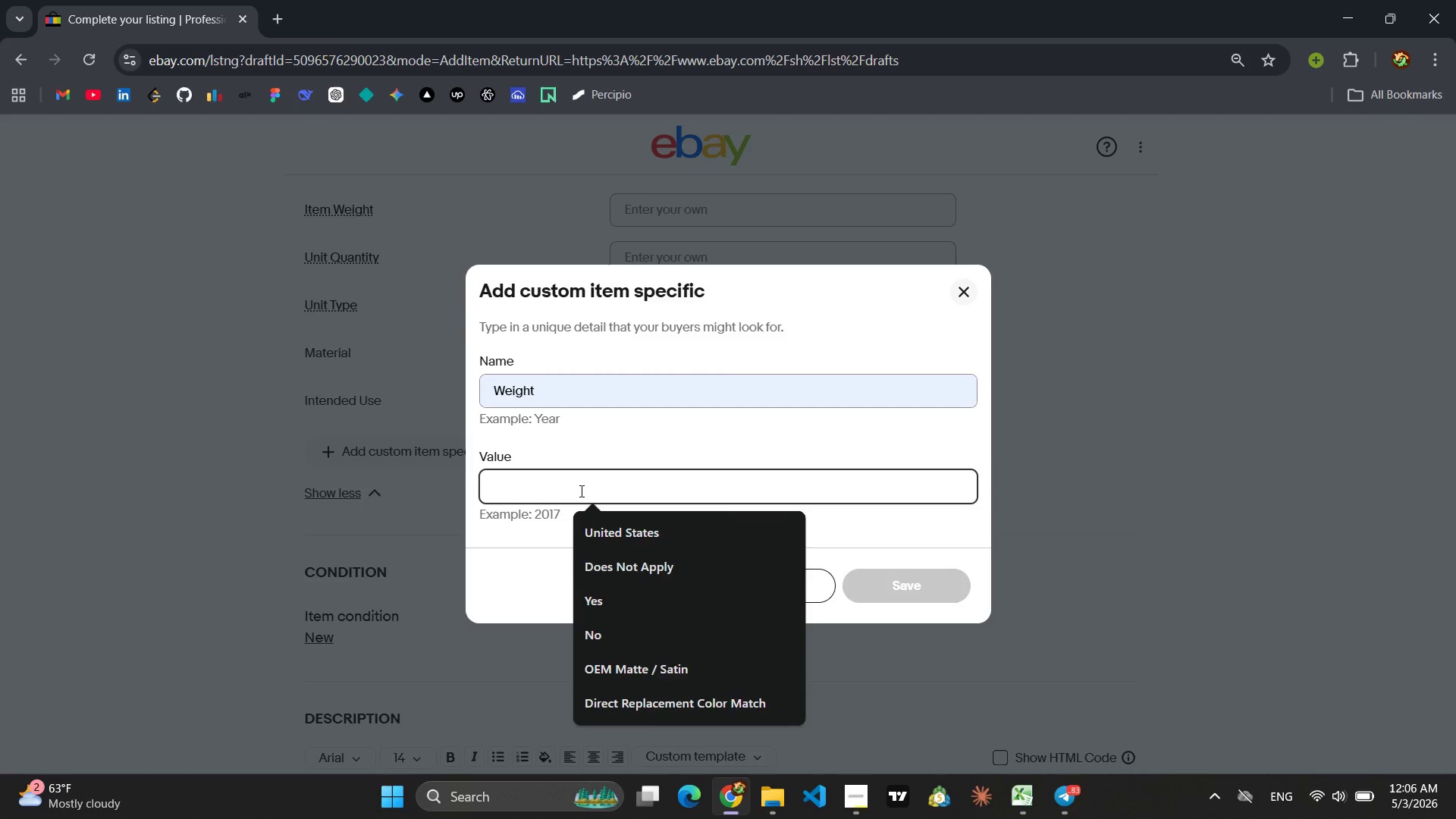 
key(1)
 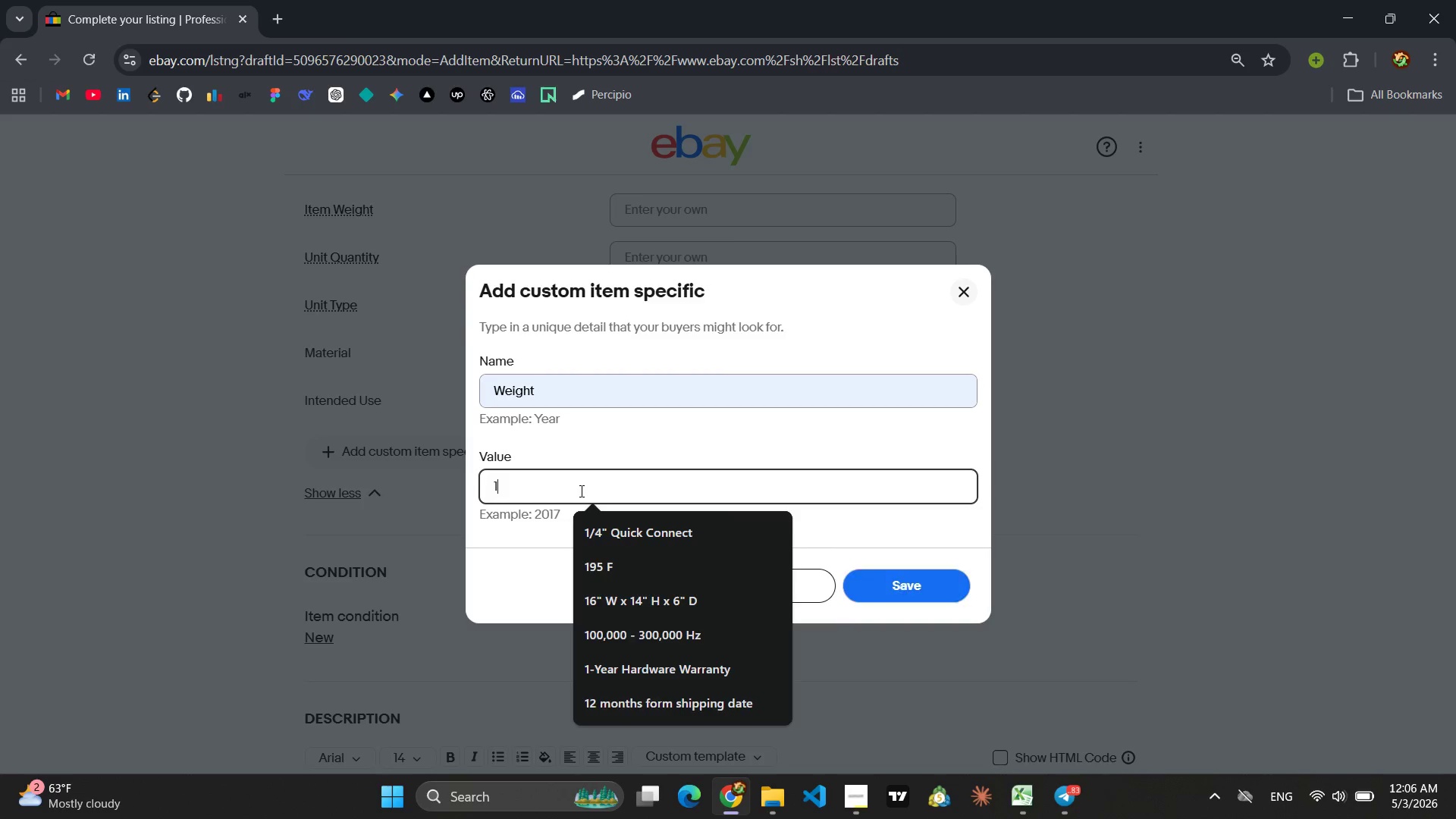 
key(Period)
 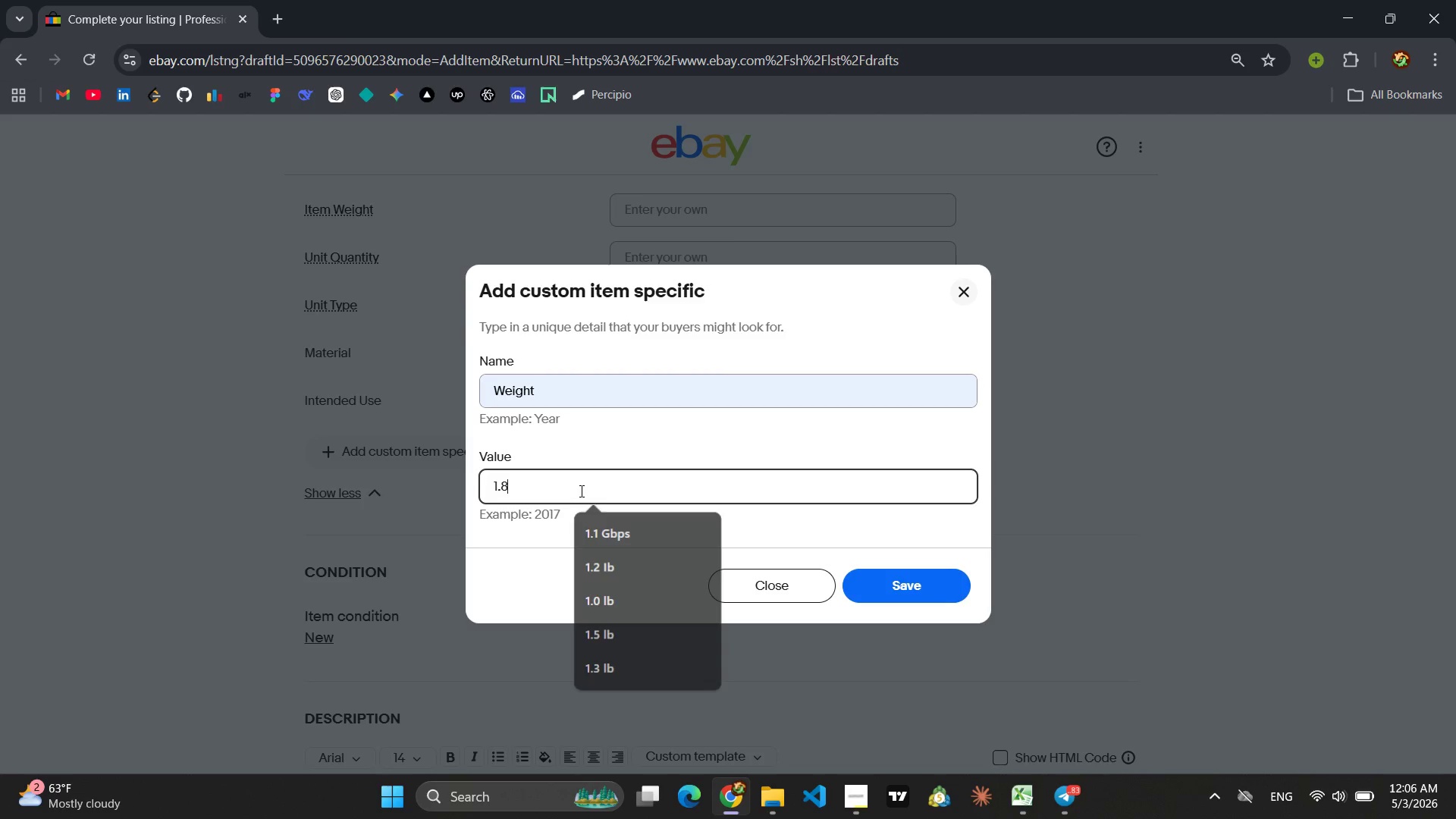 
key(8)
 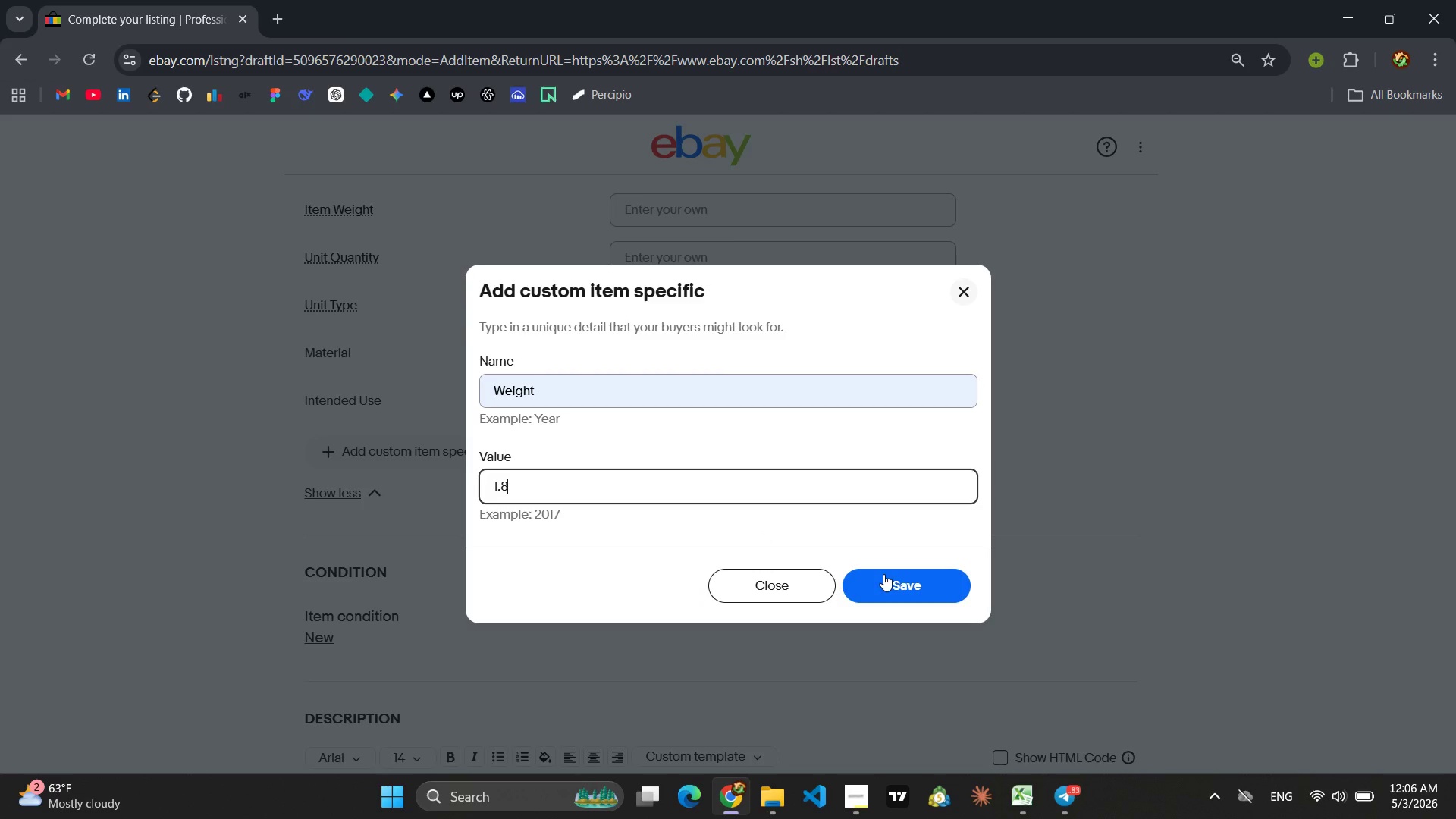 
left_click([894, 574])
 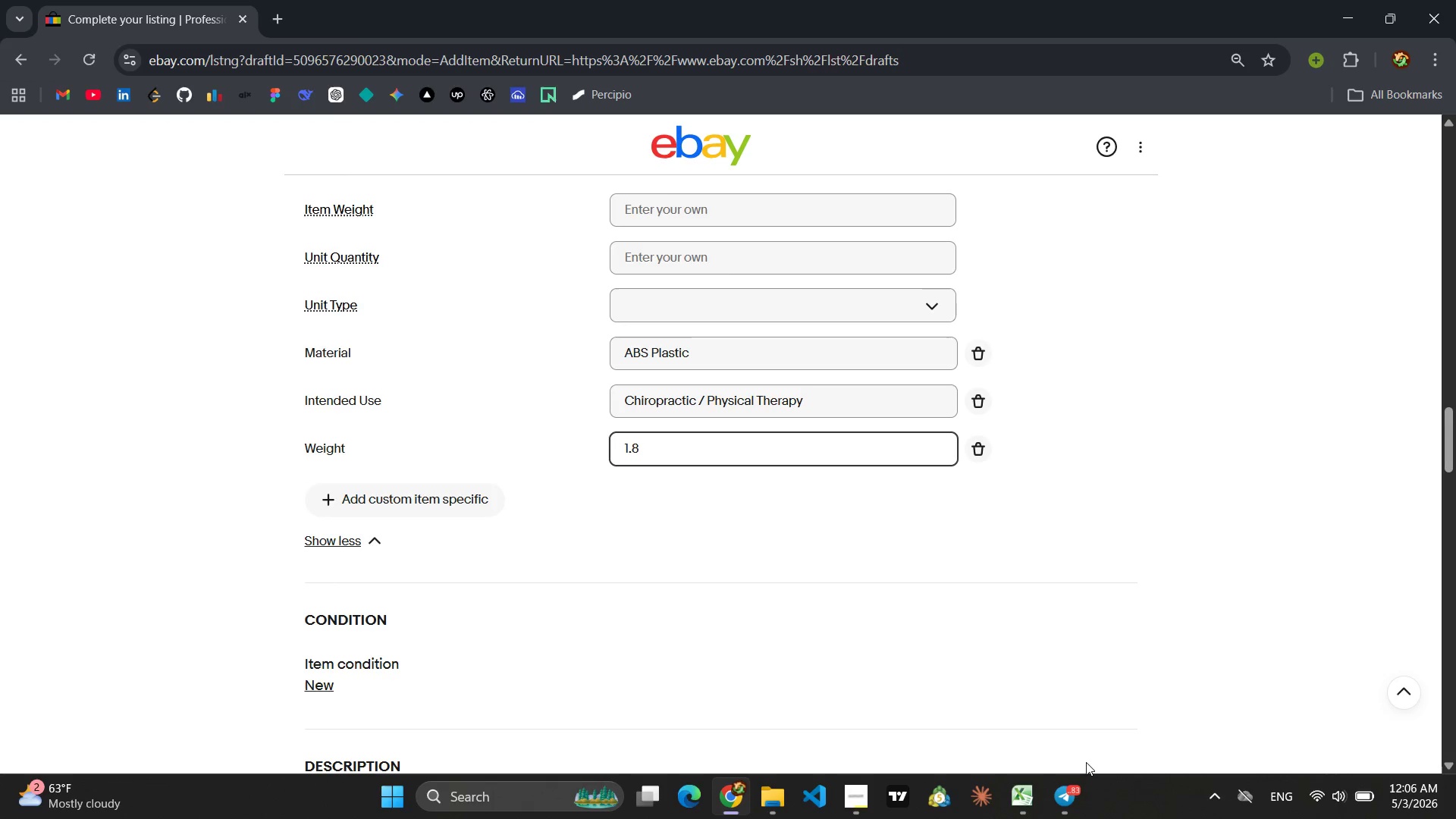 
left_click([1074, 802])
 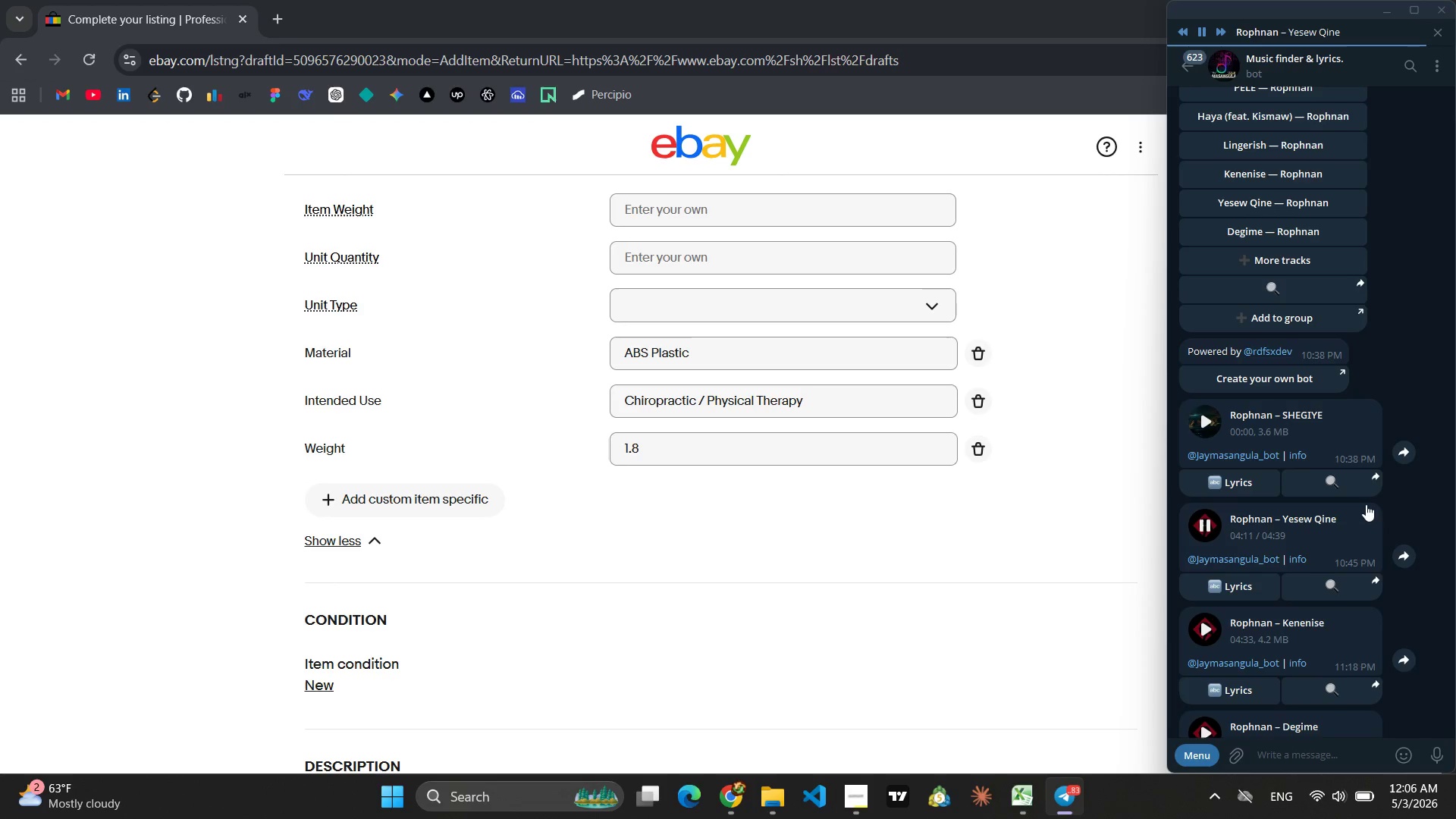 
scroll: coordinate [1346, 510], scroll_direction: up, amount: 16.0
 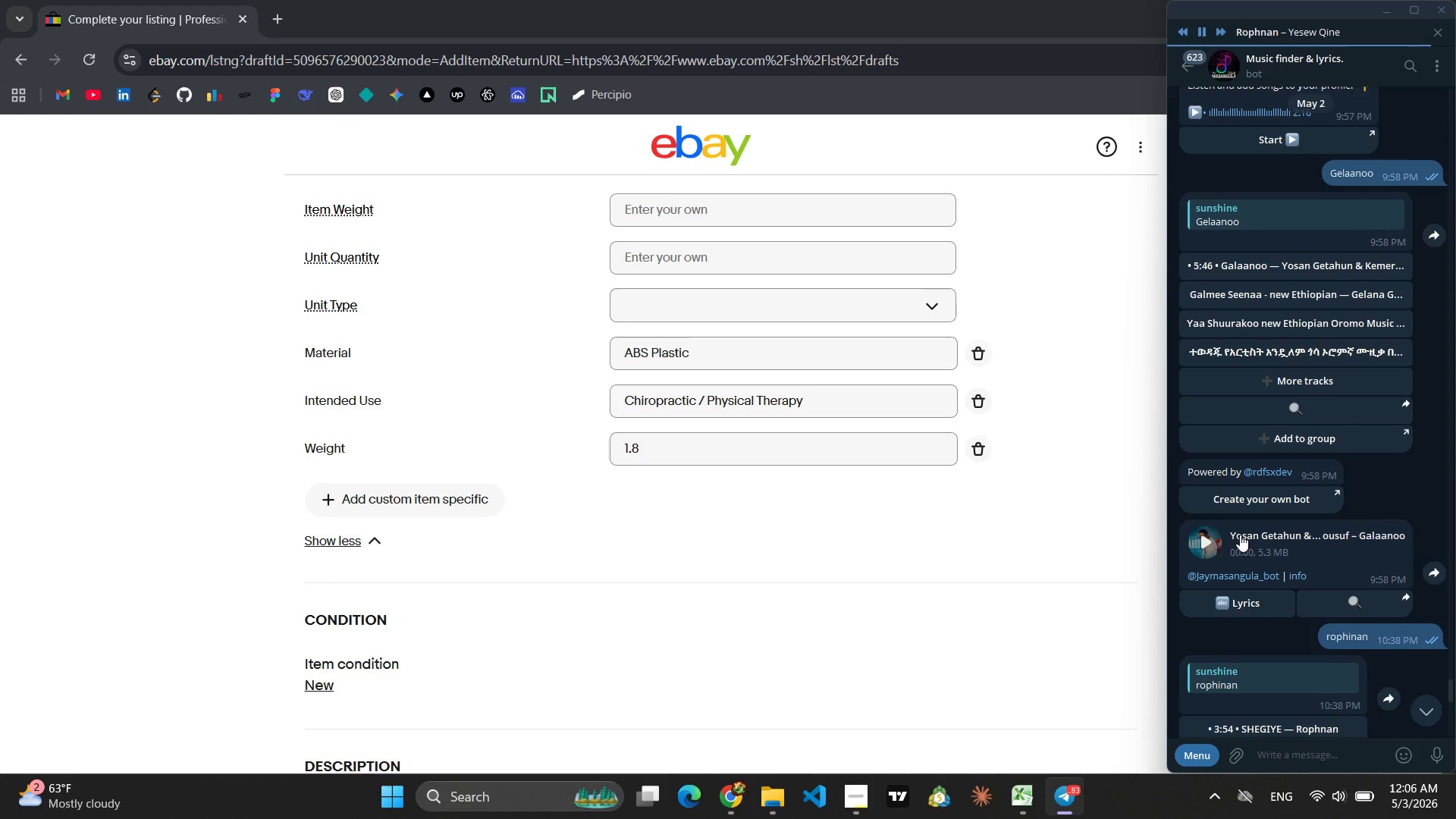 
left_click([1219, 535])
 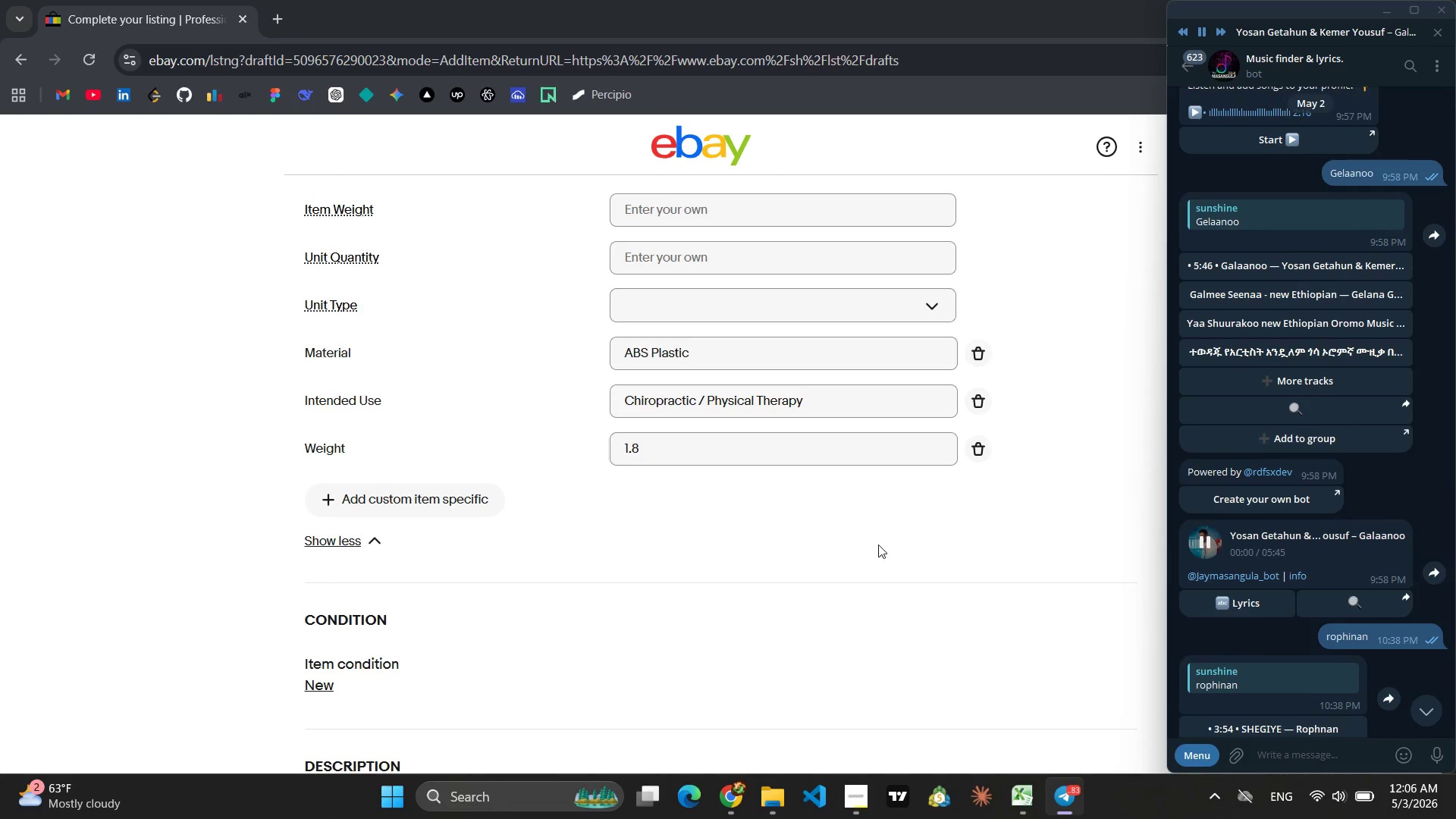 
left_click([793, 559])
 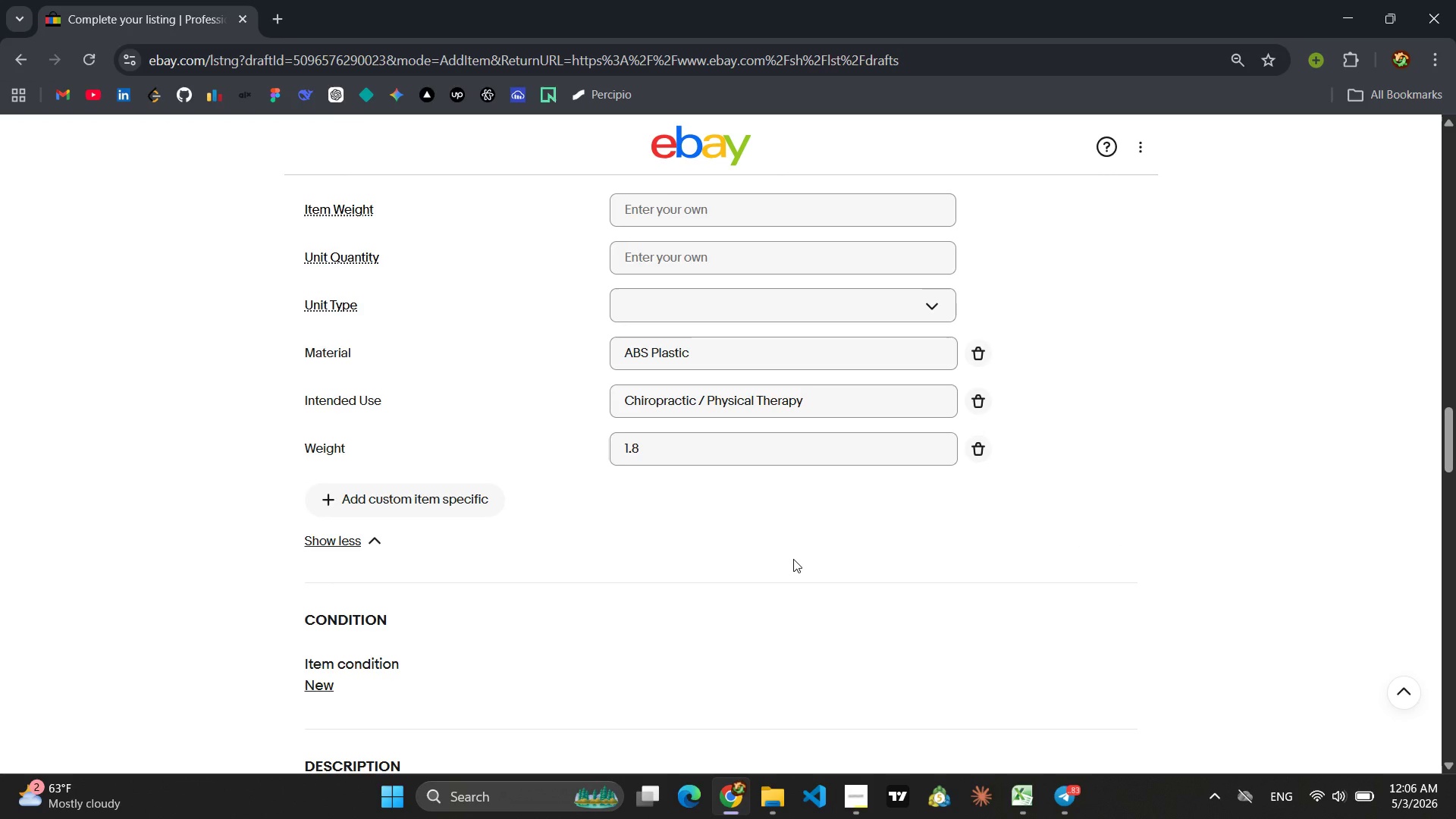 
scroll: coordinate [793, 559], scroll_direction: down, amount: 6.0
 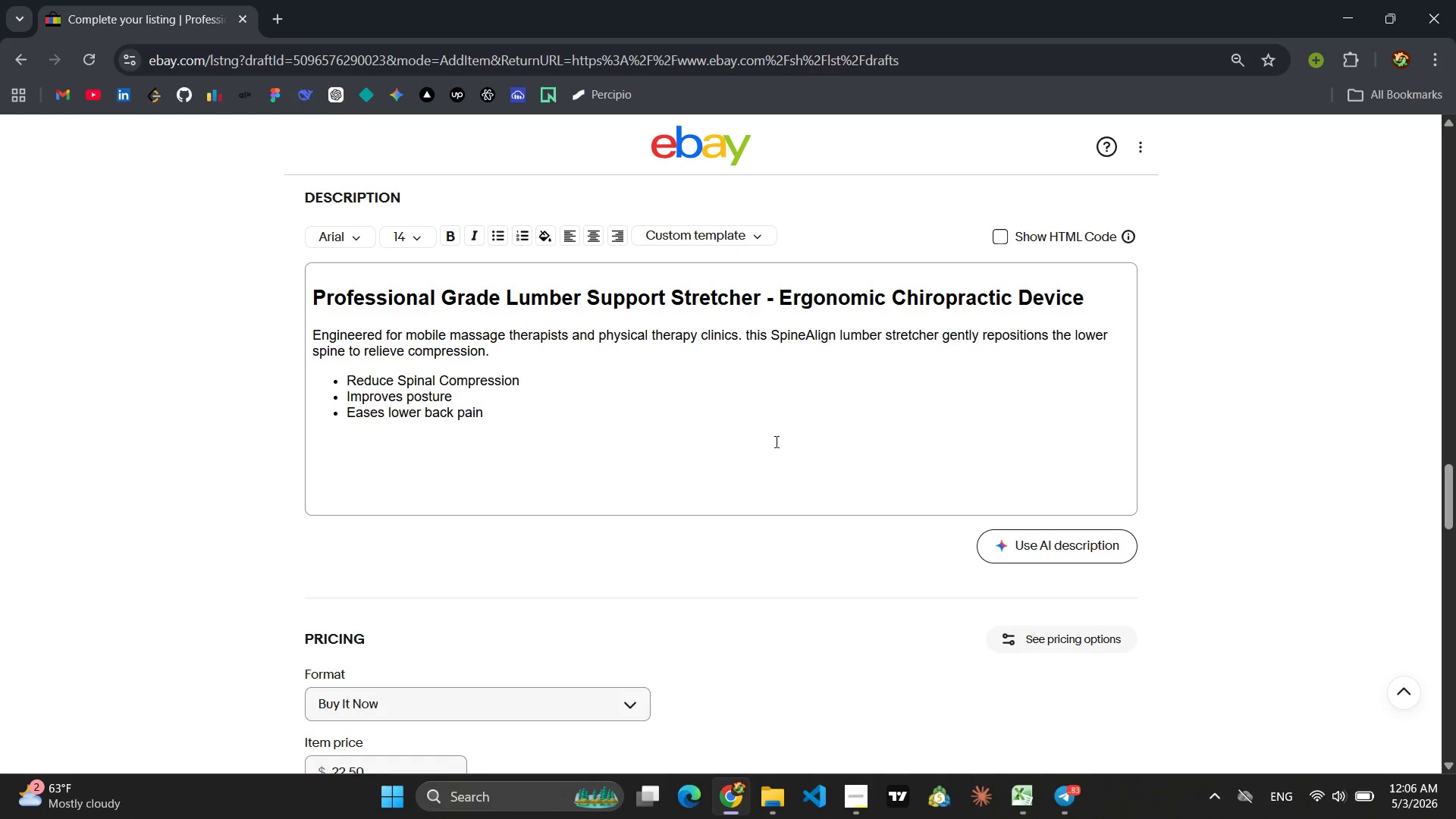 
scroll: coordinate [765, 457], scroll_direction: up, amount: 7.0
 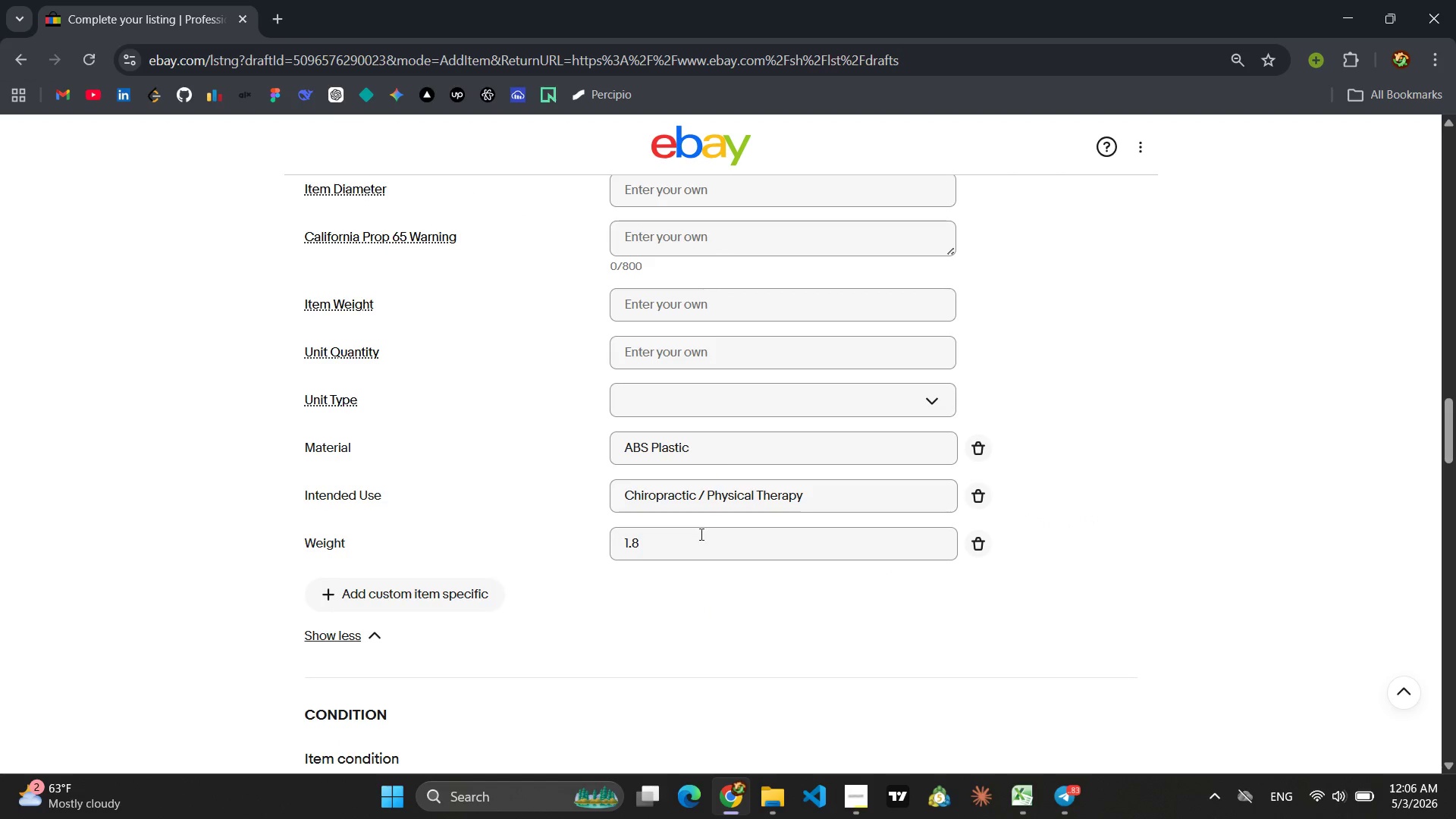 
left_click([699, 537])
 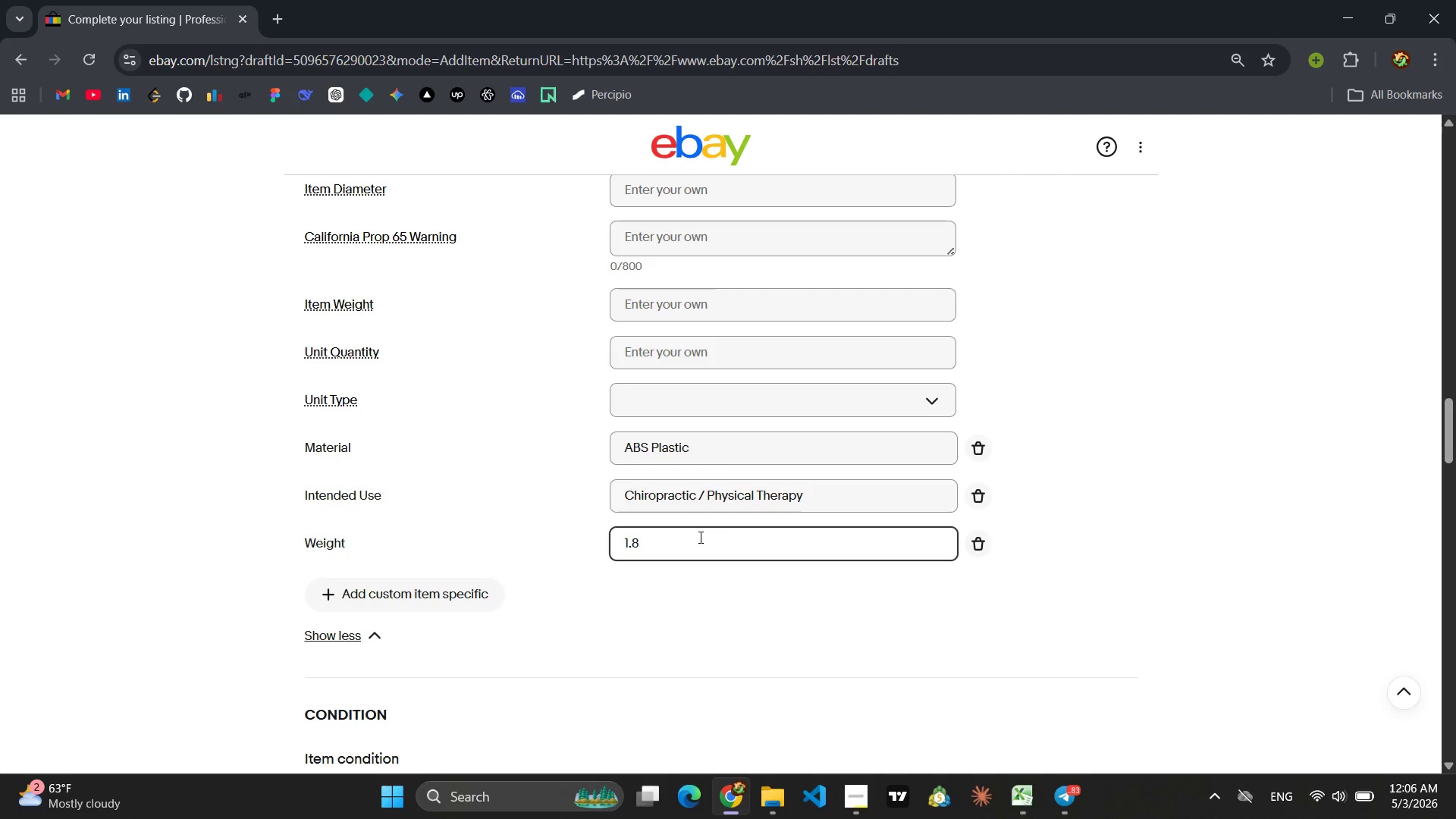 
type( lbs)
 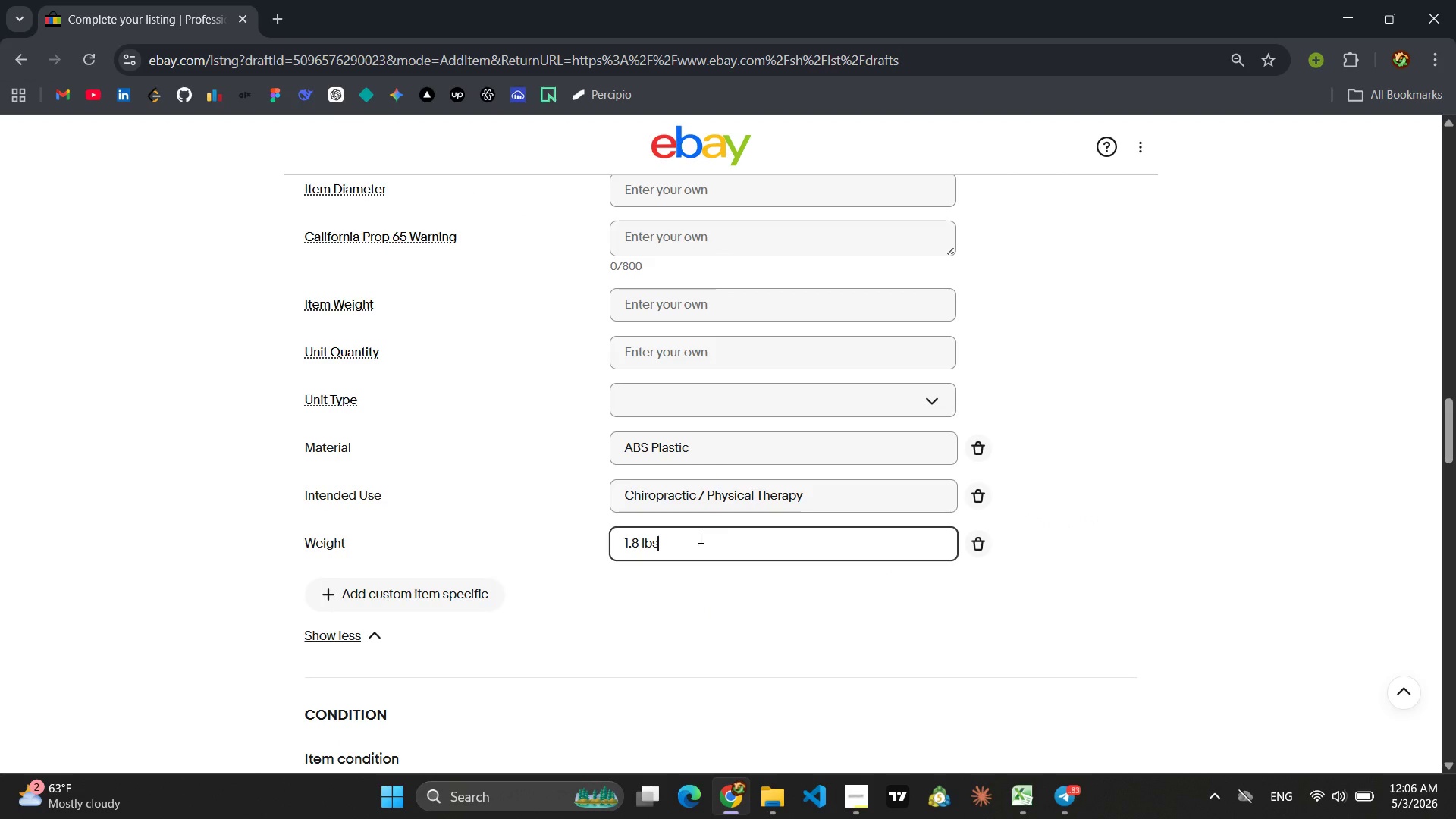 
key(Enter)
 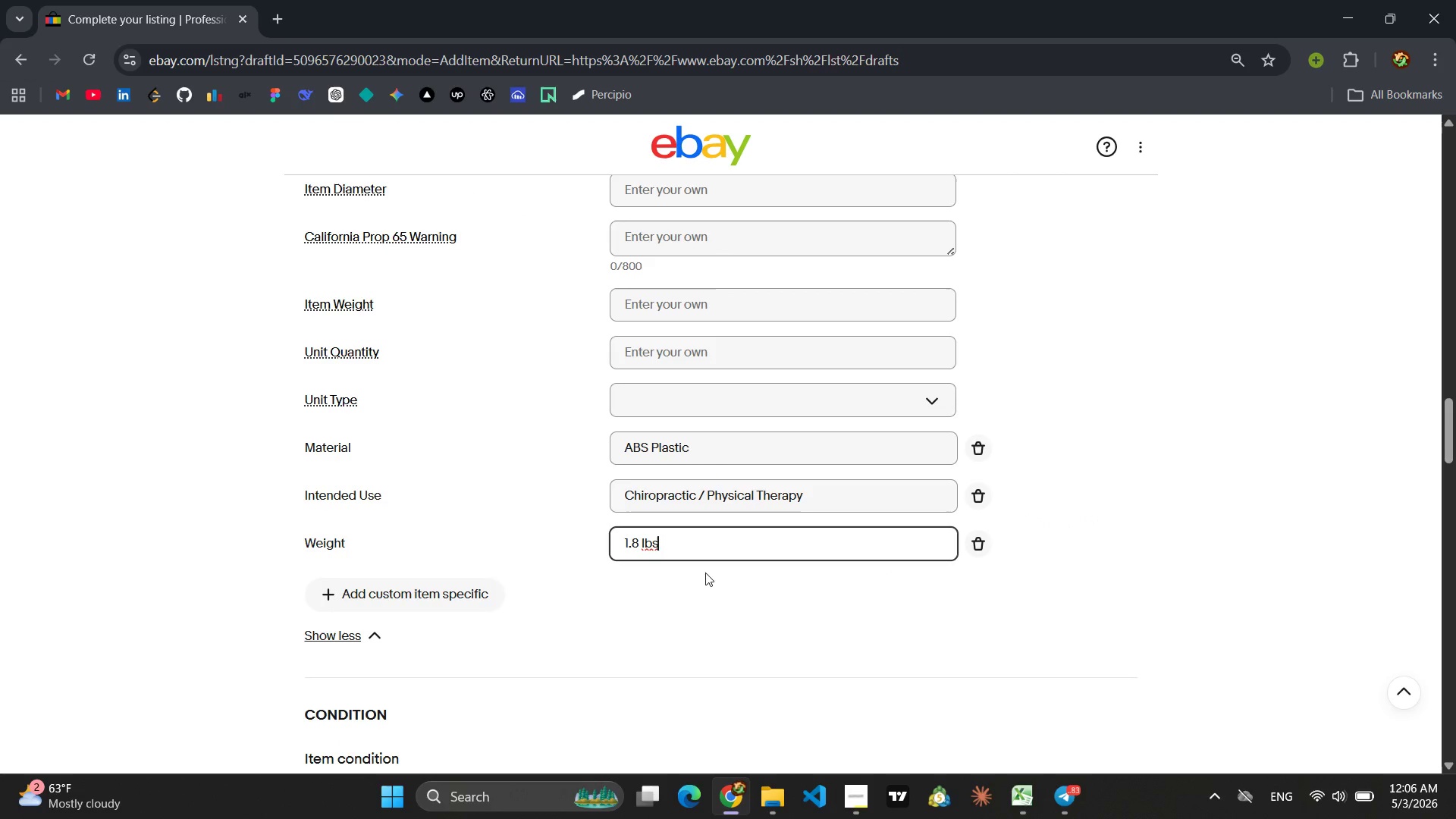 
left_click([705, 585])
 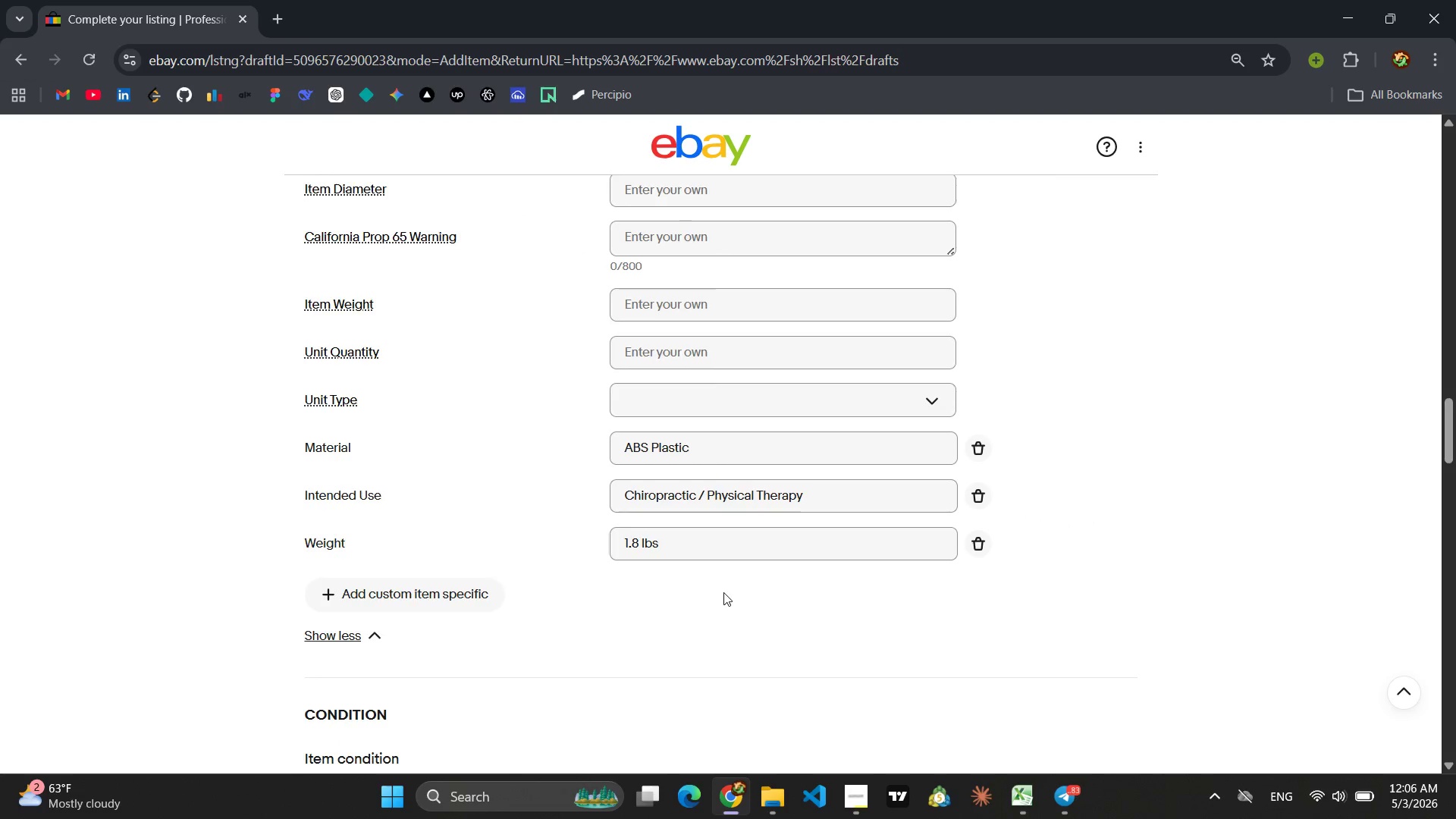 
scroll: coordinate [723, 592], scroll_direction: down, amount: 18.0
 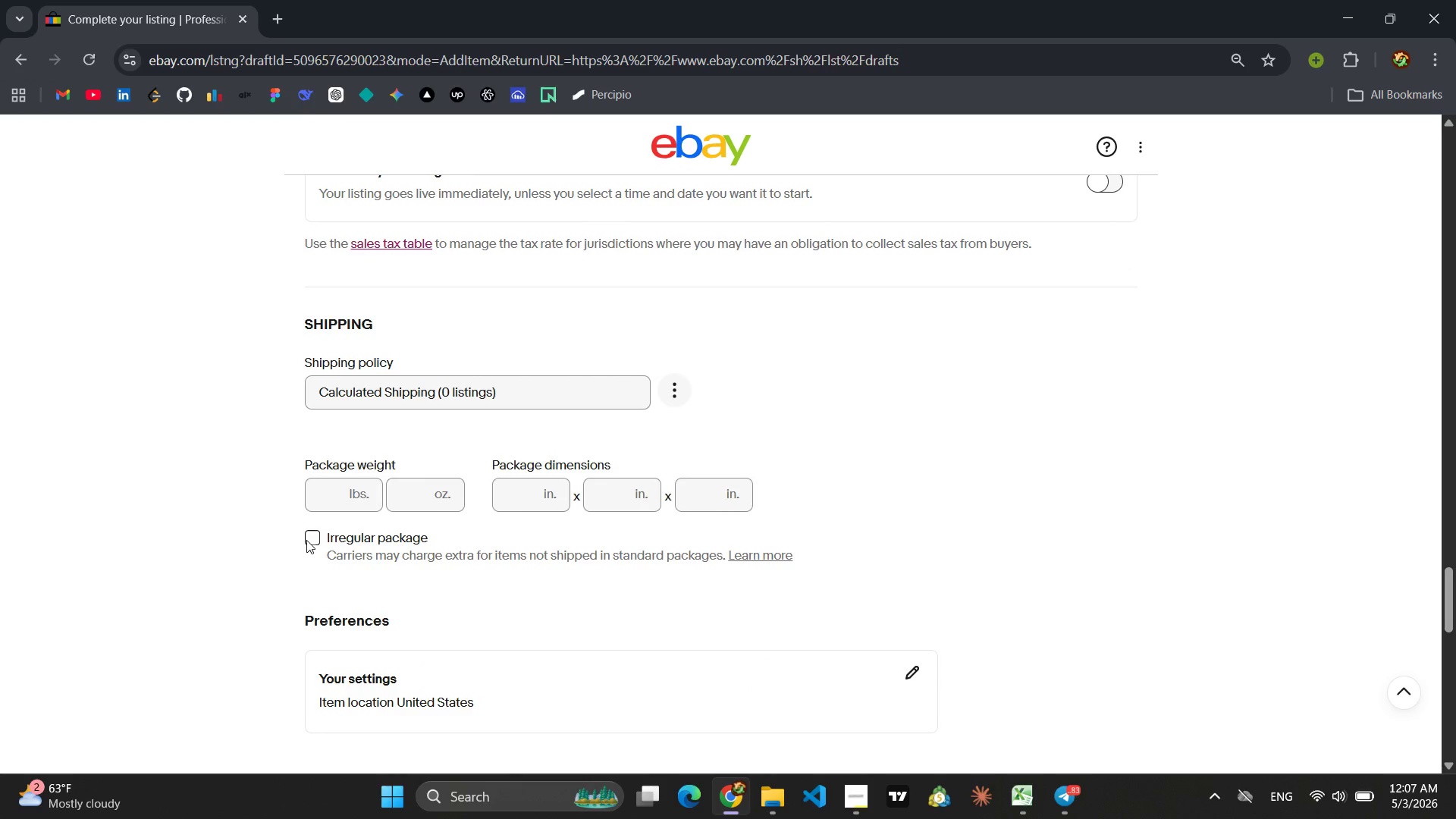 
left_click([335, 485])
 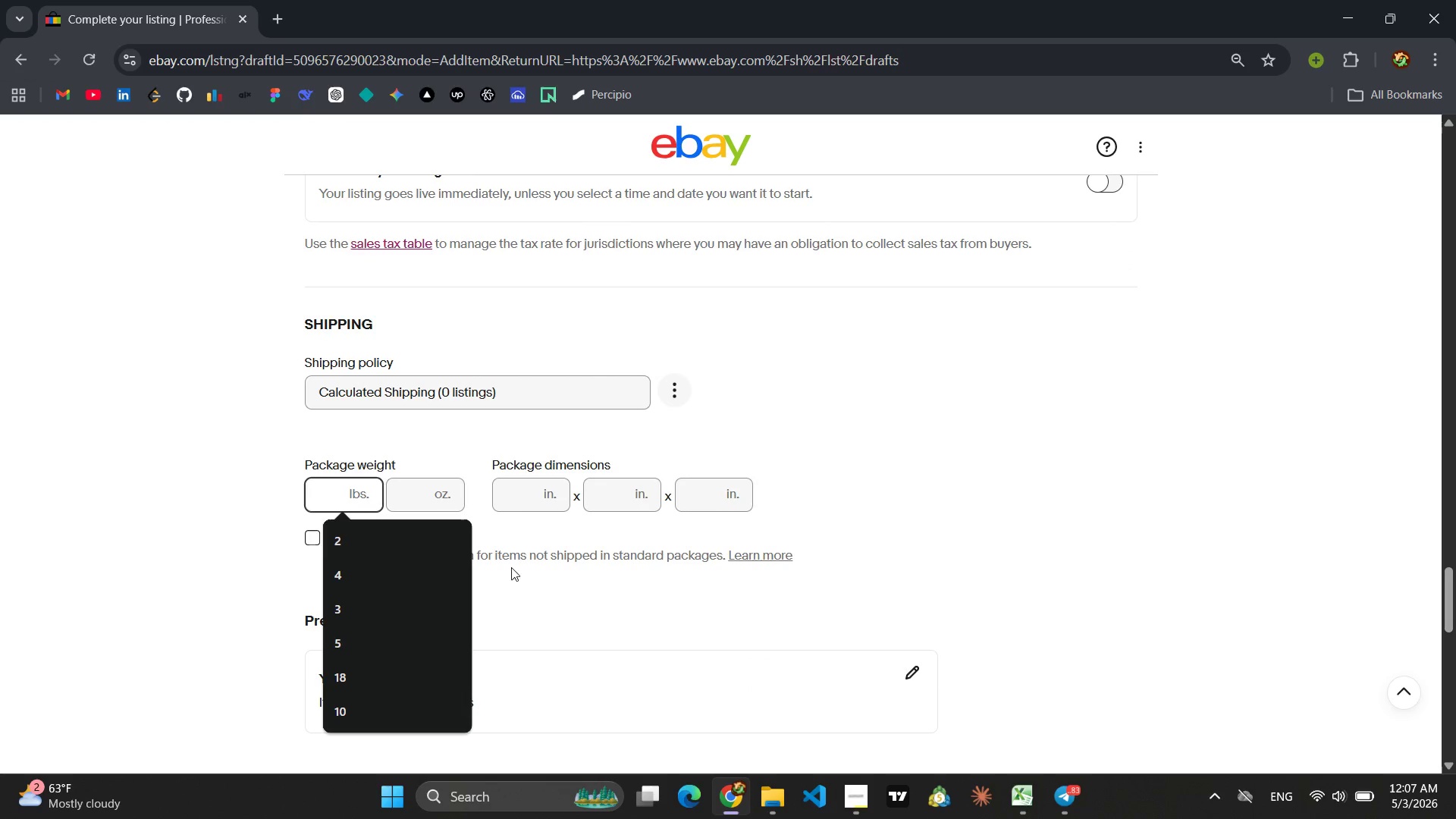 
left_click([526, 567])
 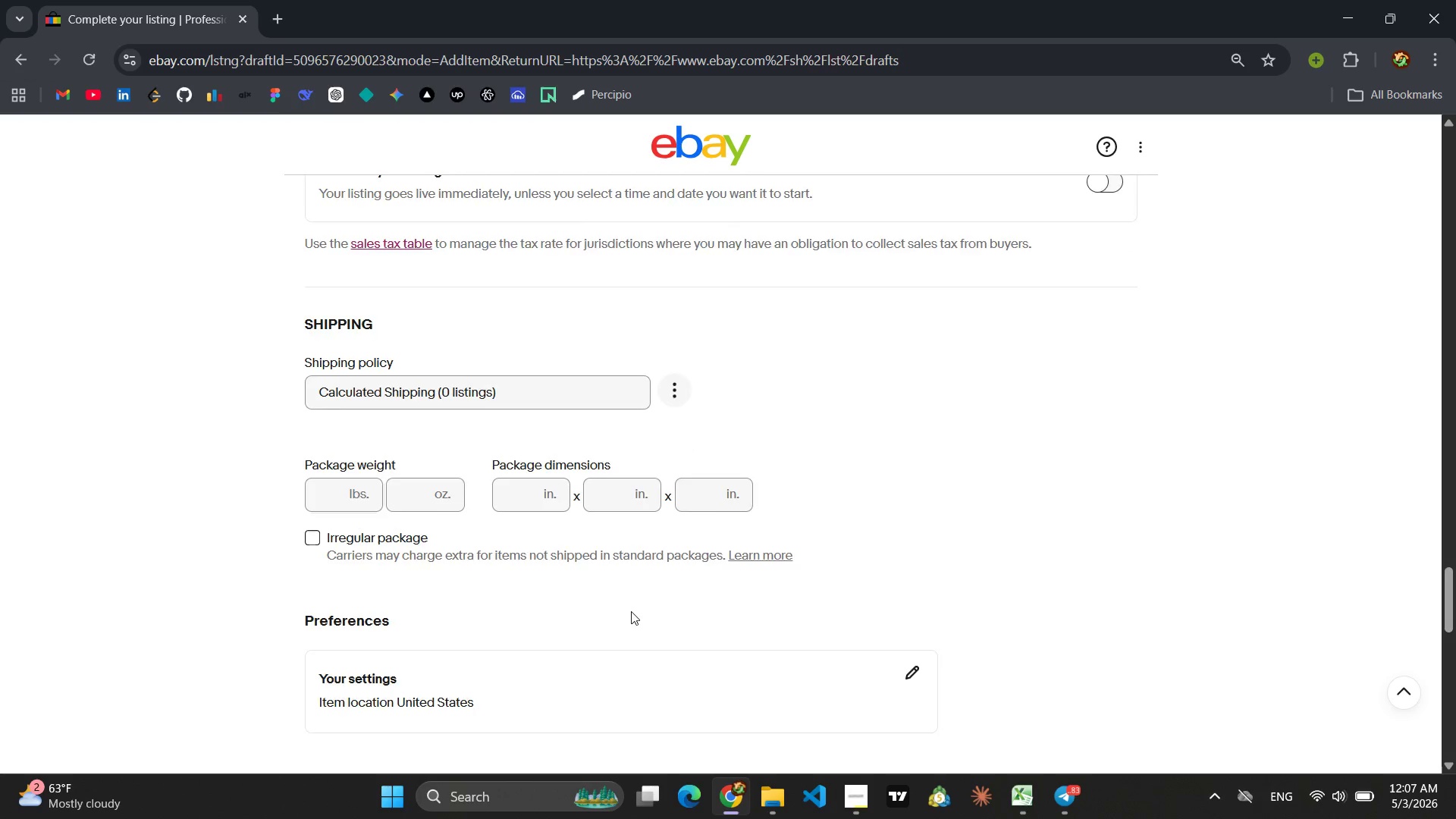 
scroll: coordinate [631, 611], scroll_direction: down, amount: 2.0
 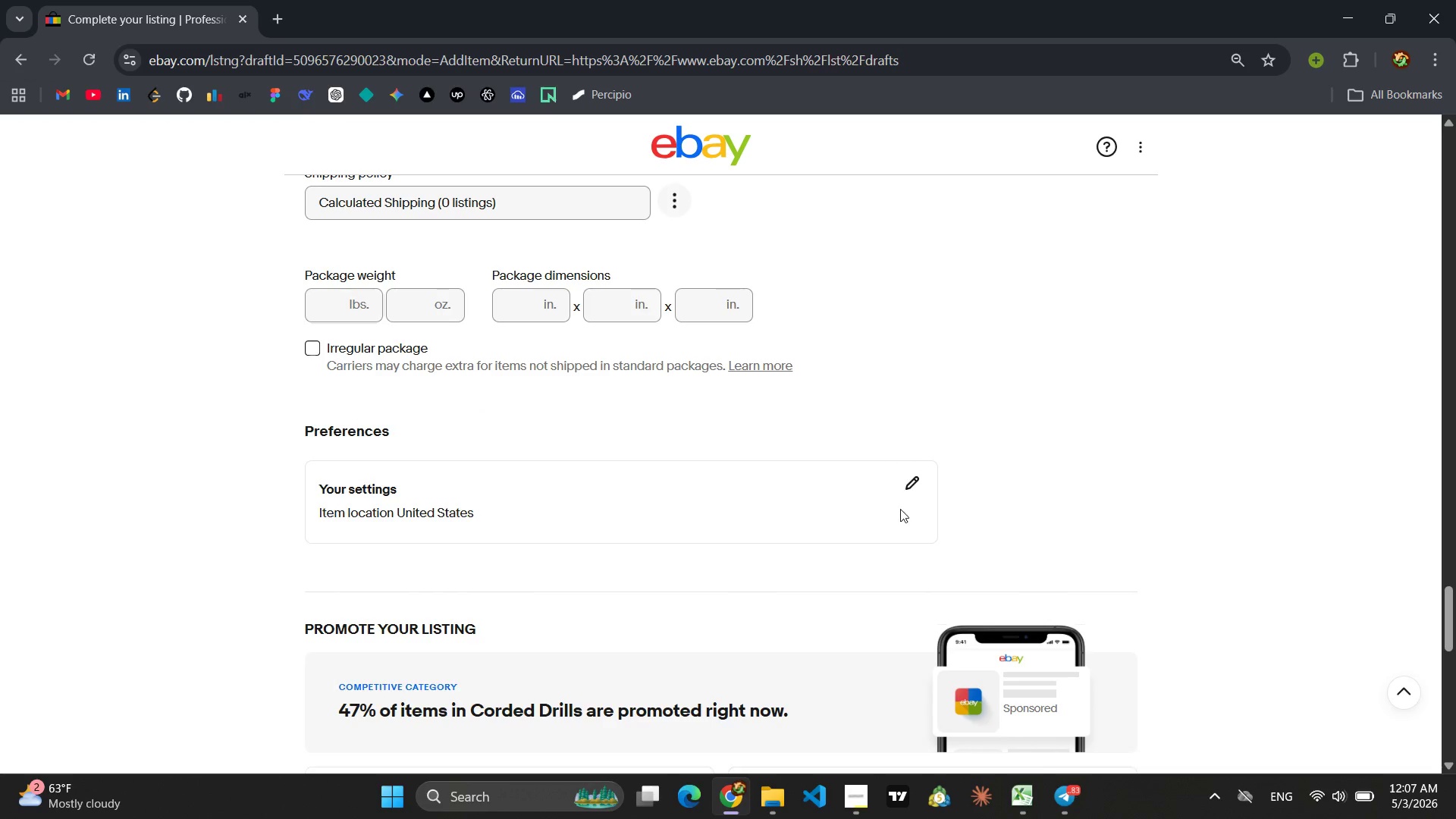 
left_click([910, 484])
 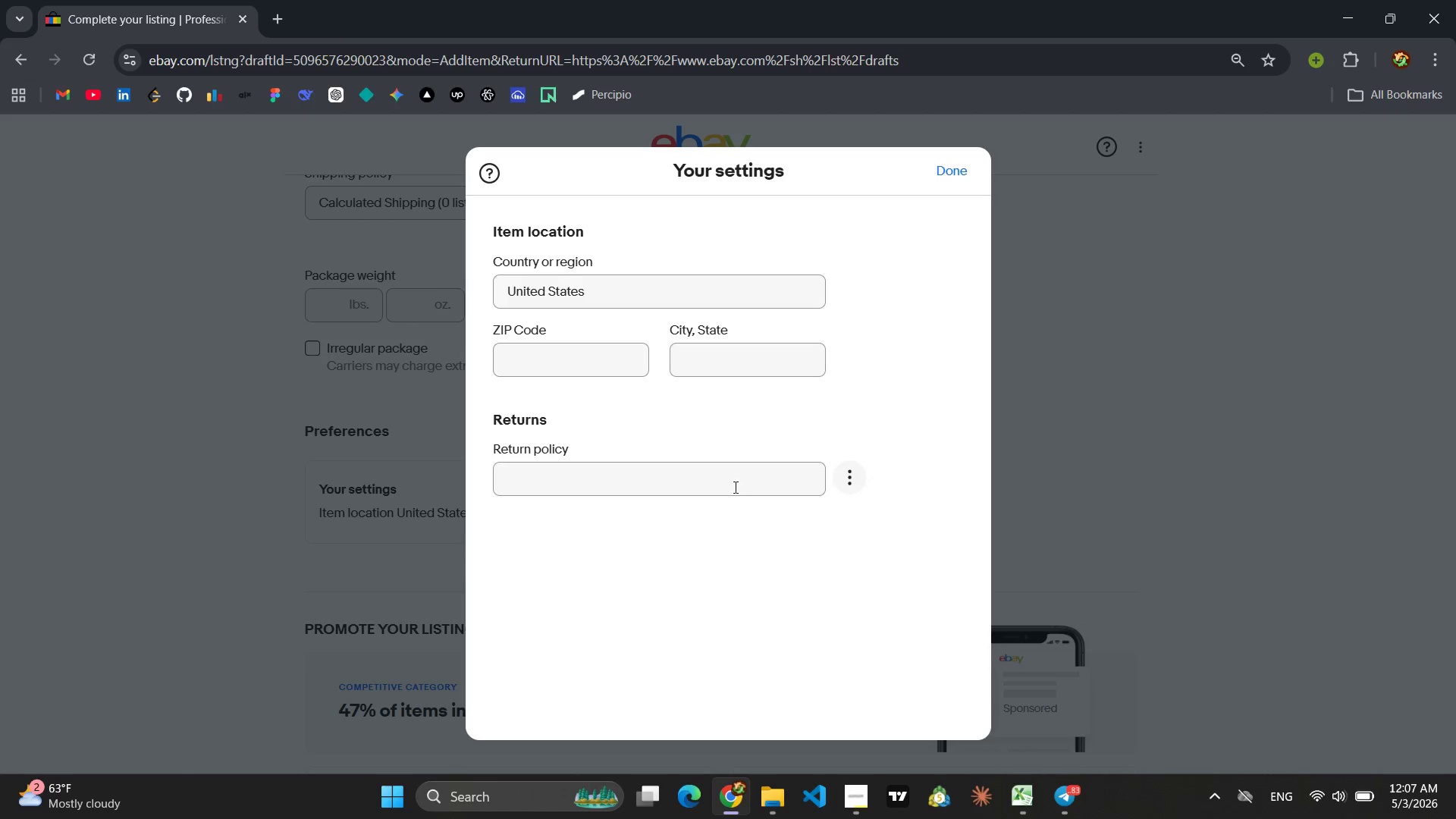 
left_click([733, 487])
 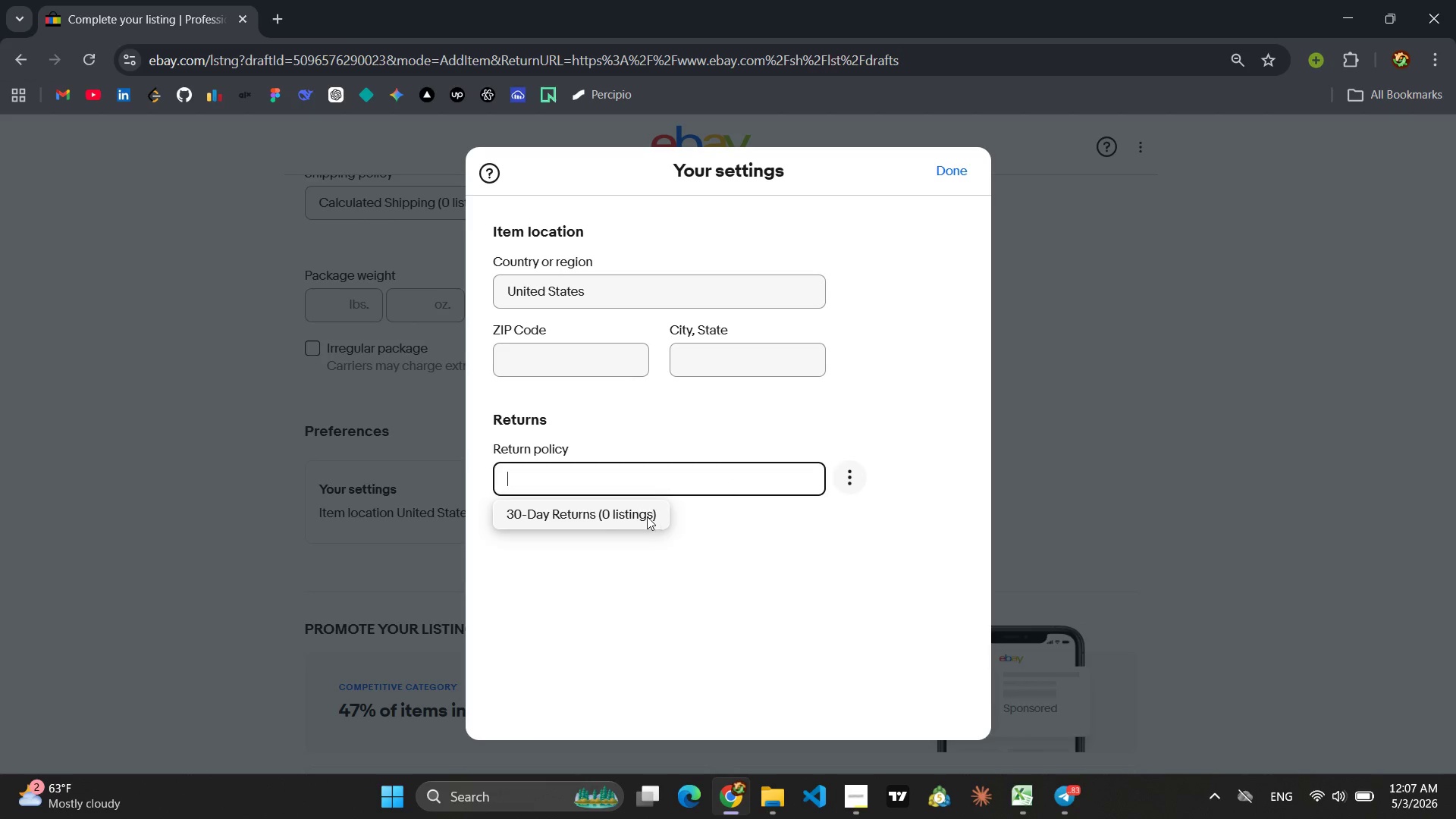 
left_click([610, 515])
 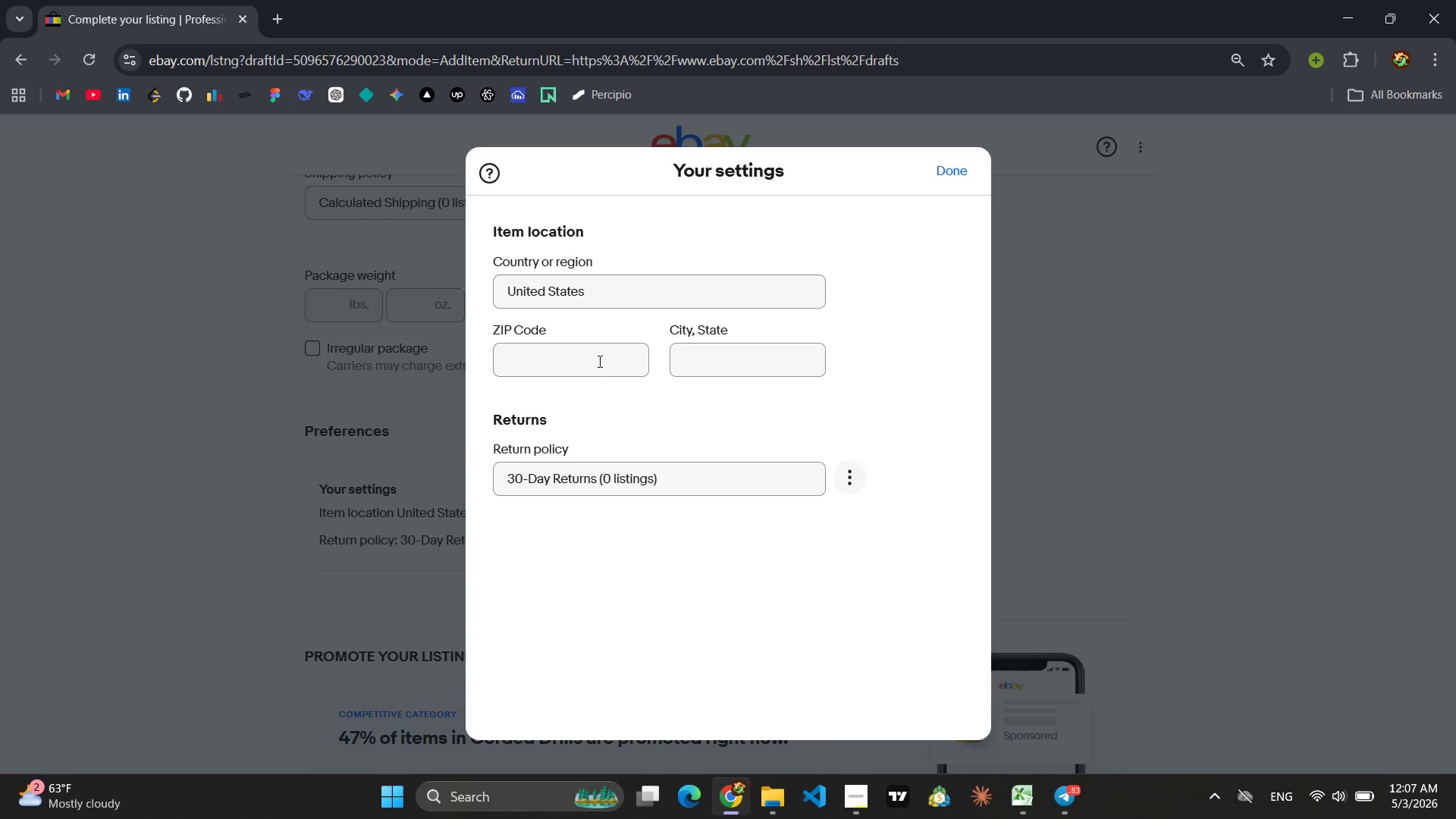 
left_click([590, 356])
 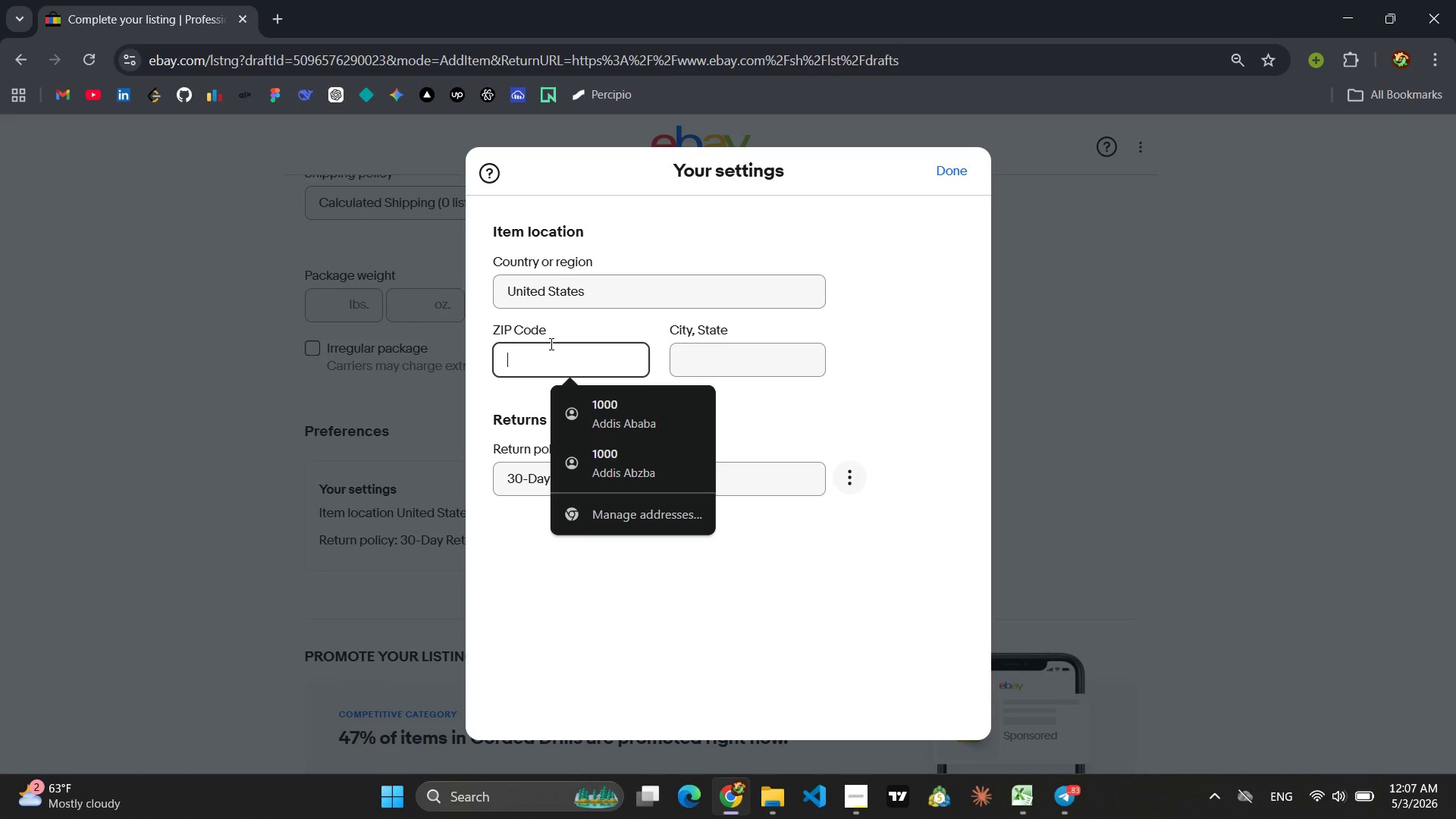 
key(9)
 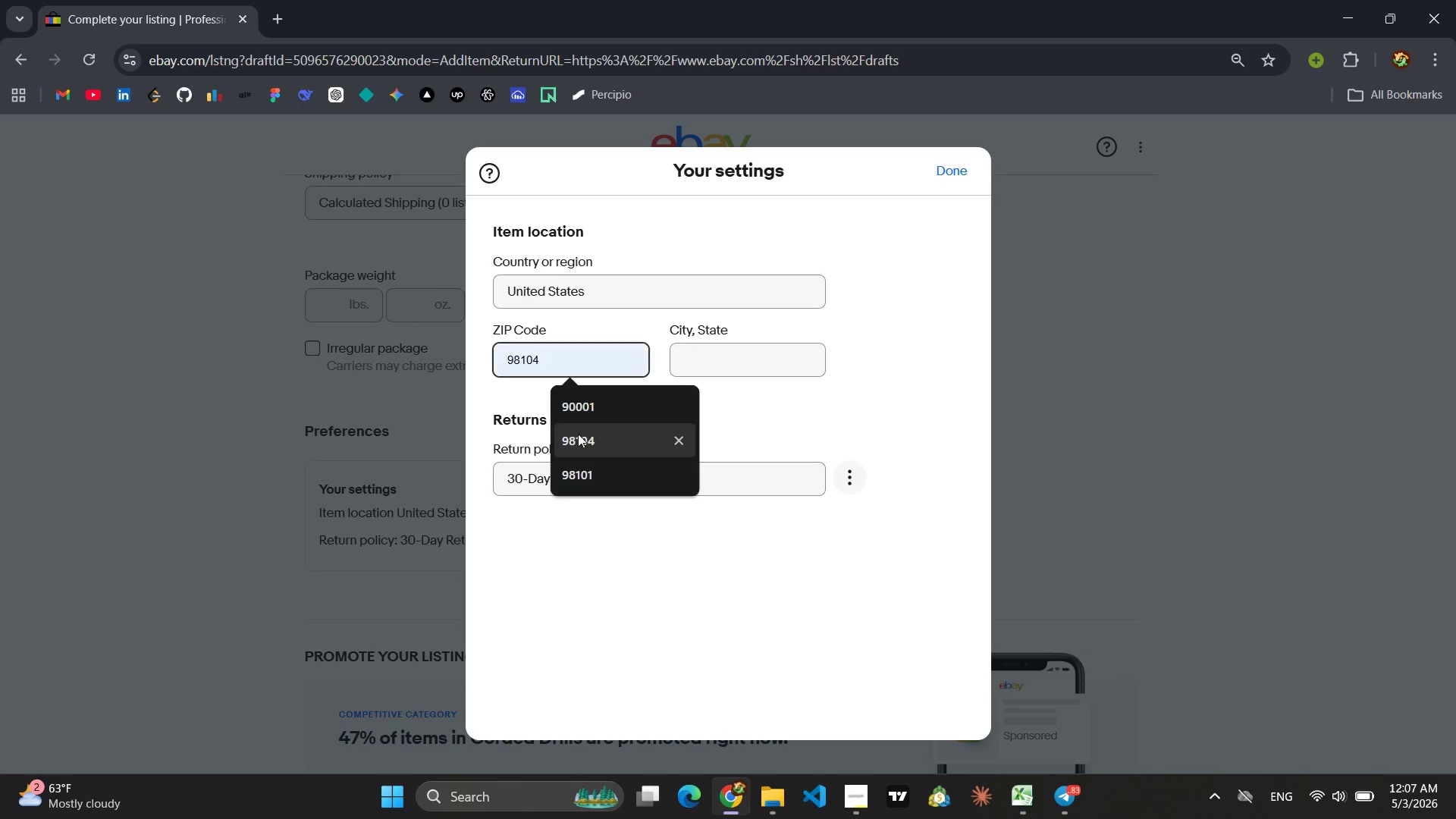 
left_click([579, 438])
 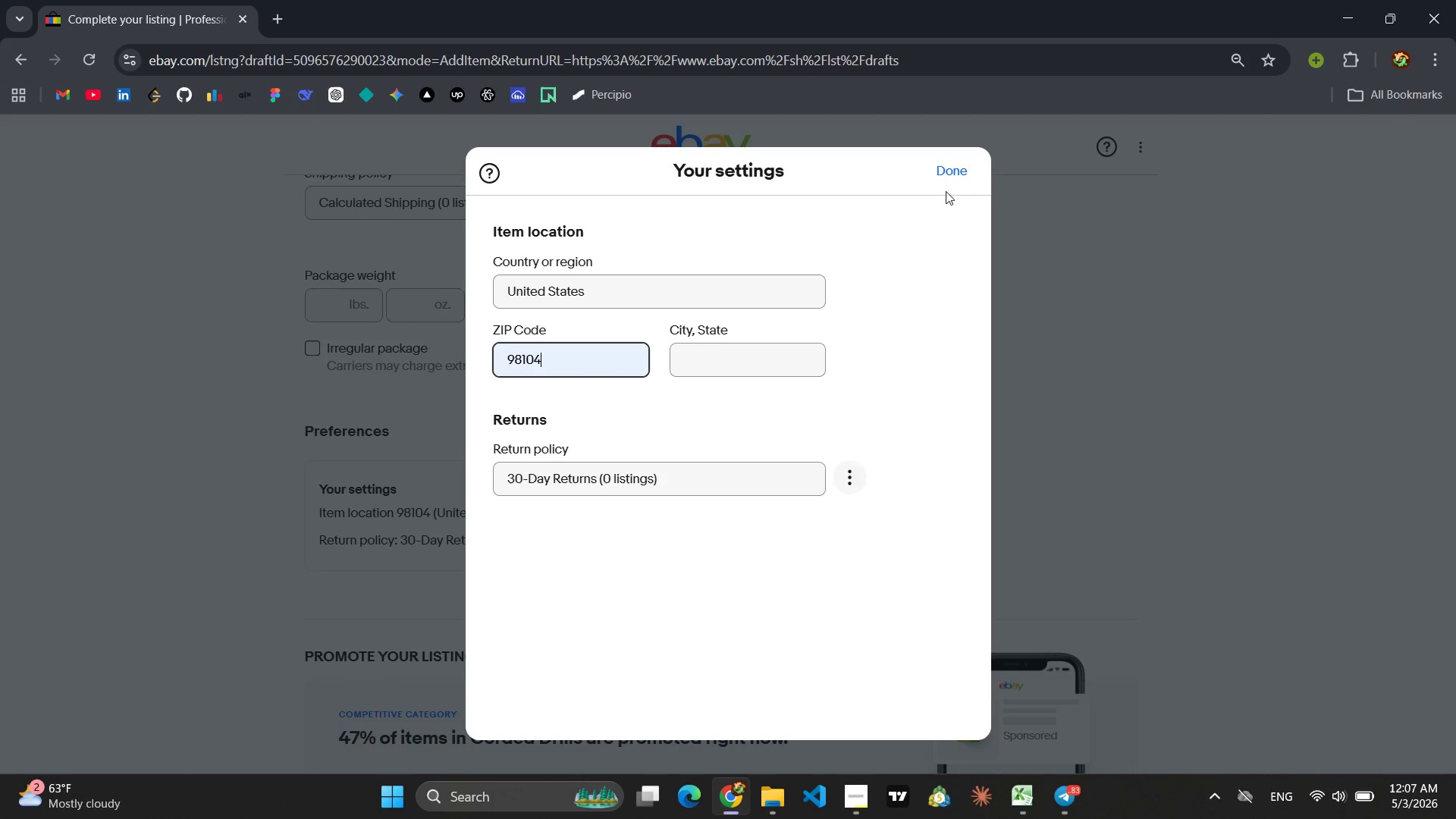 
left_click([949, 172])
 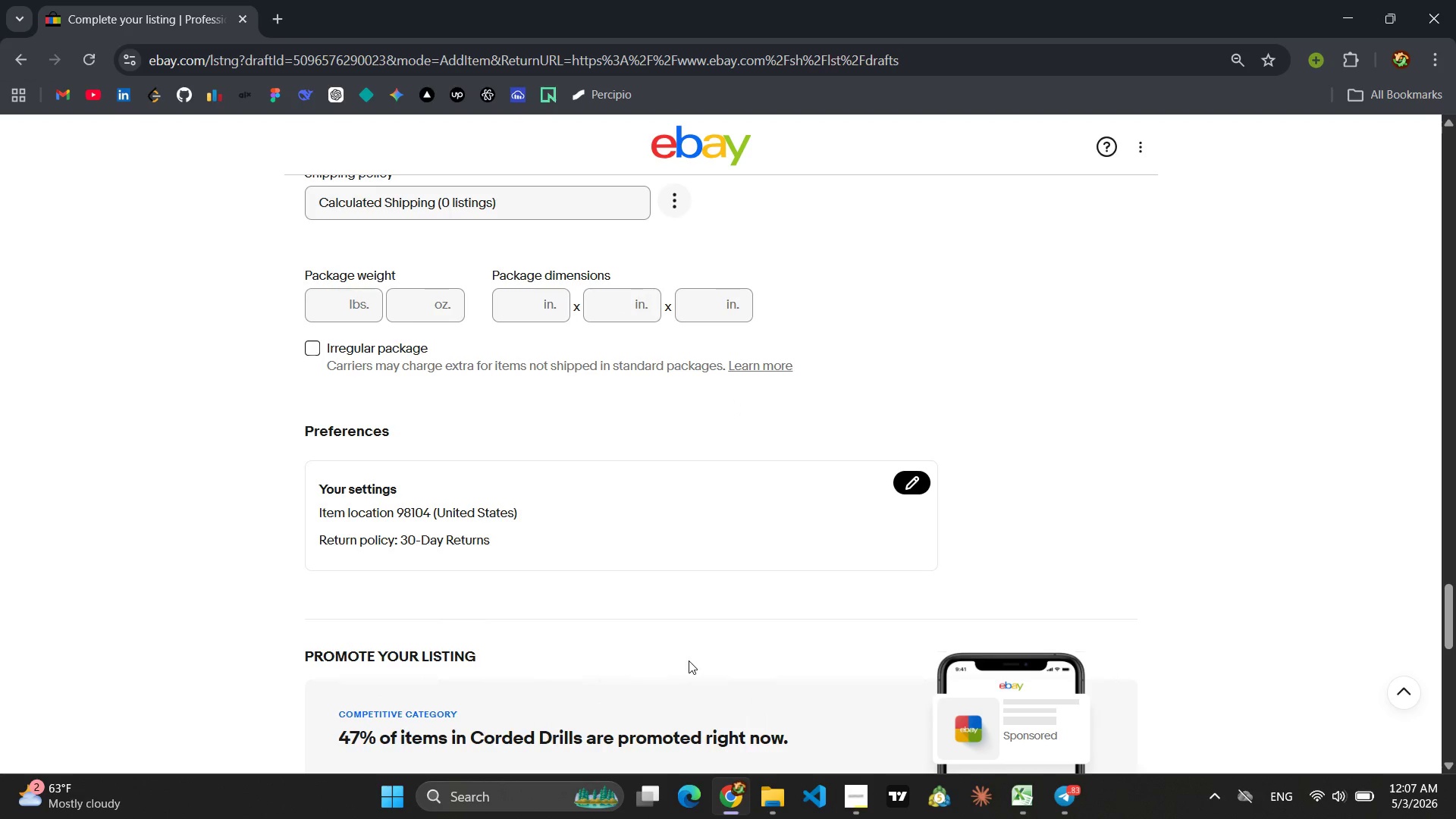 
scroll: coordinate [692, 661], scroll_direction: down, amount: 7.0
 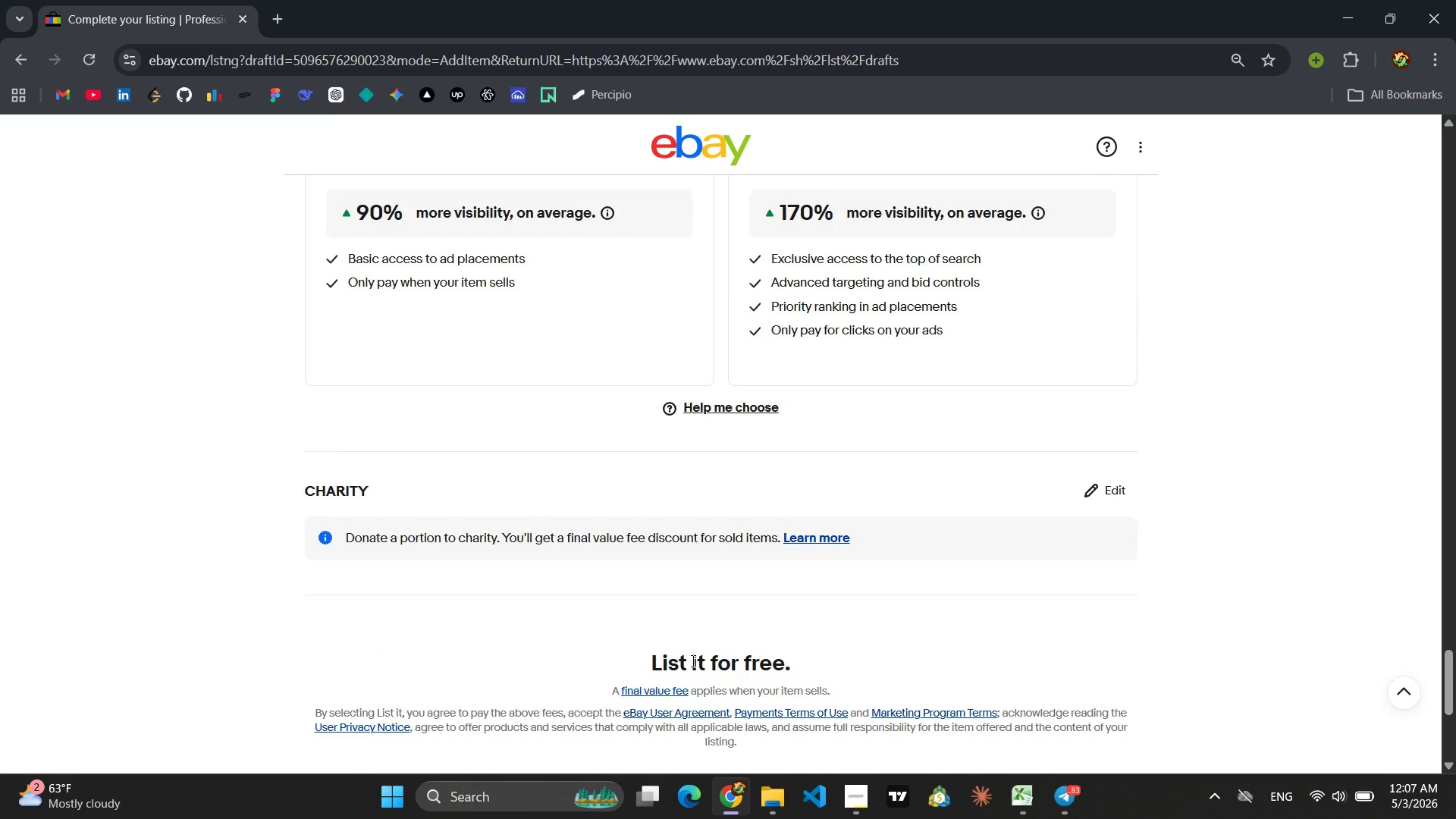 
scroll: coordinate [692, 661], scroll_direction: up, amount: 10.0
 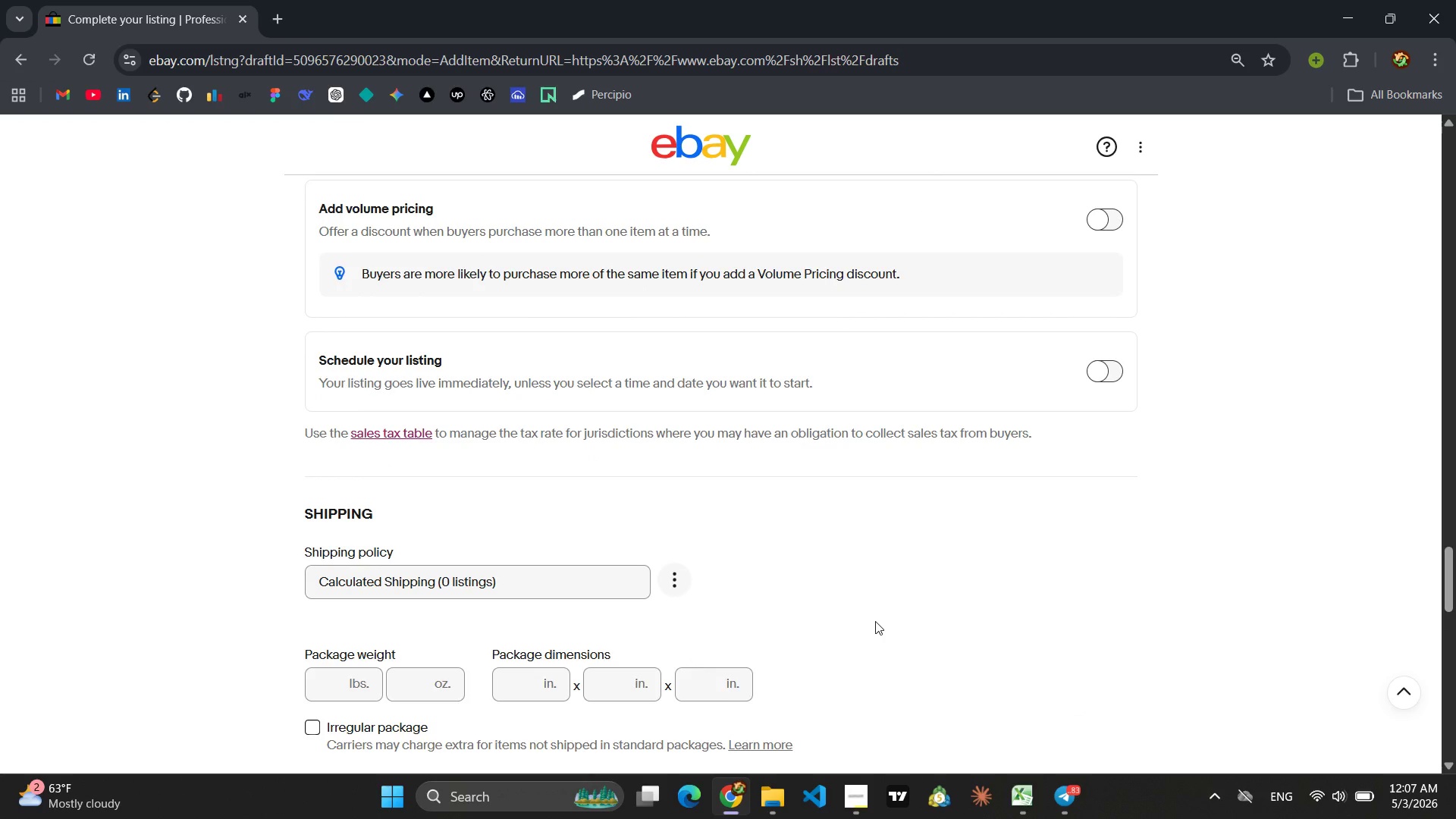 
wait(22.05)
 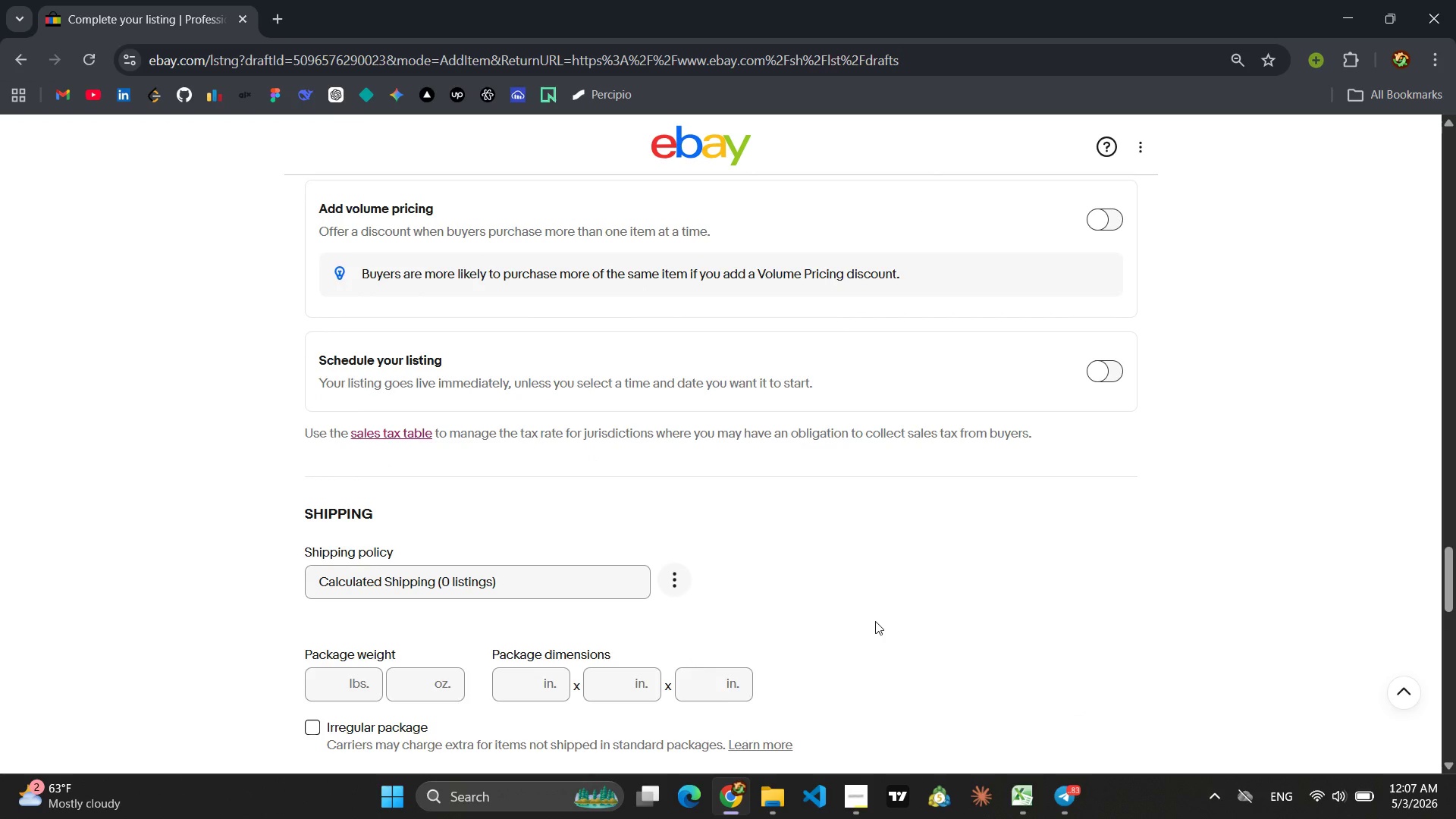 
scroll: coordinate [864, 560], scroll_direction: down, amount: 7.0
 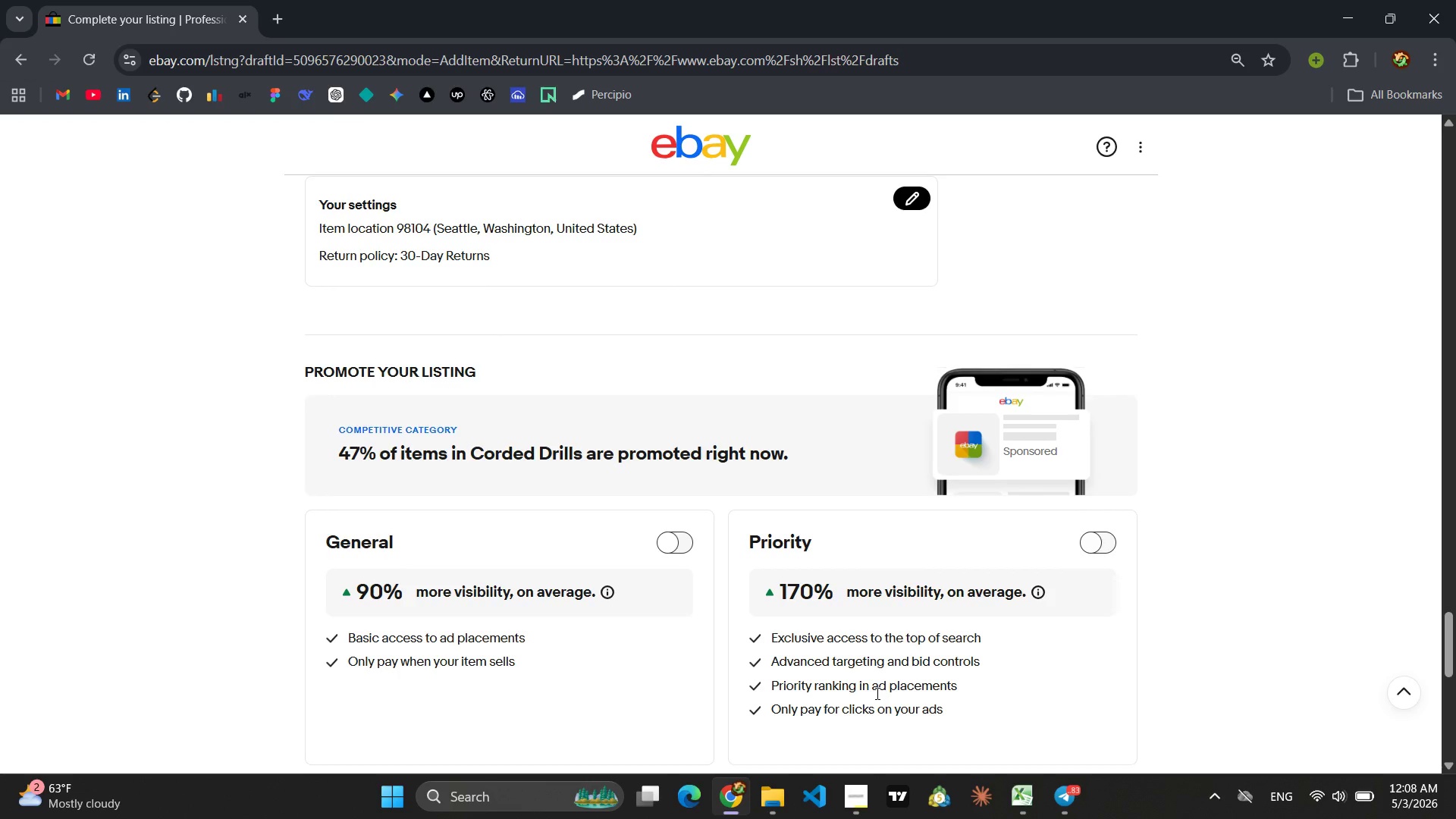 
wait(14.15)
 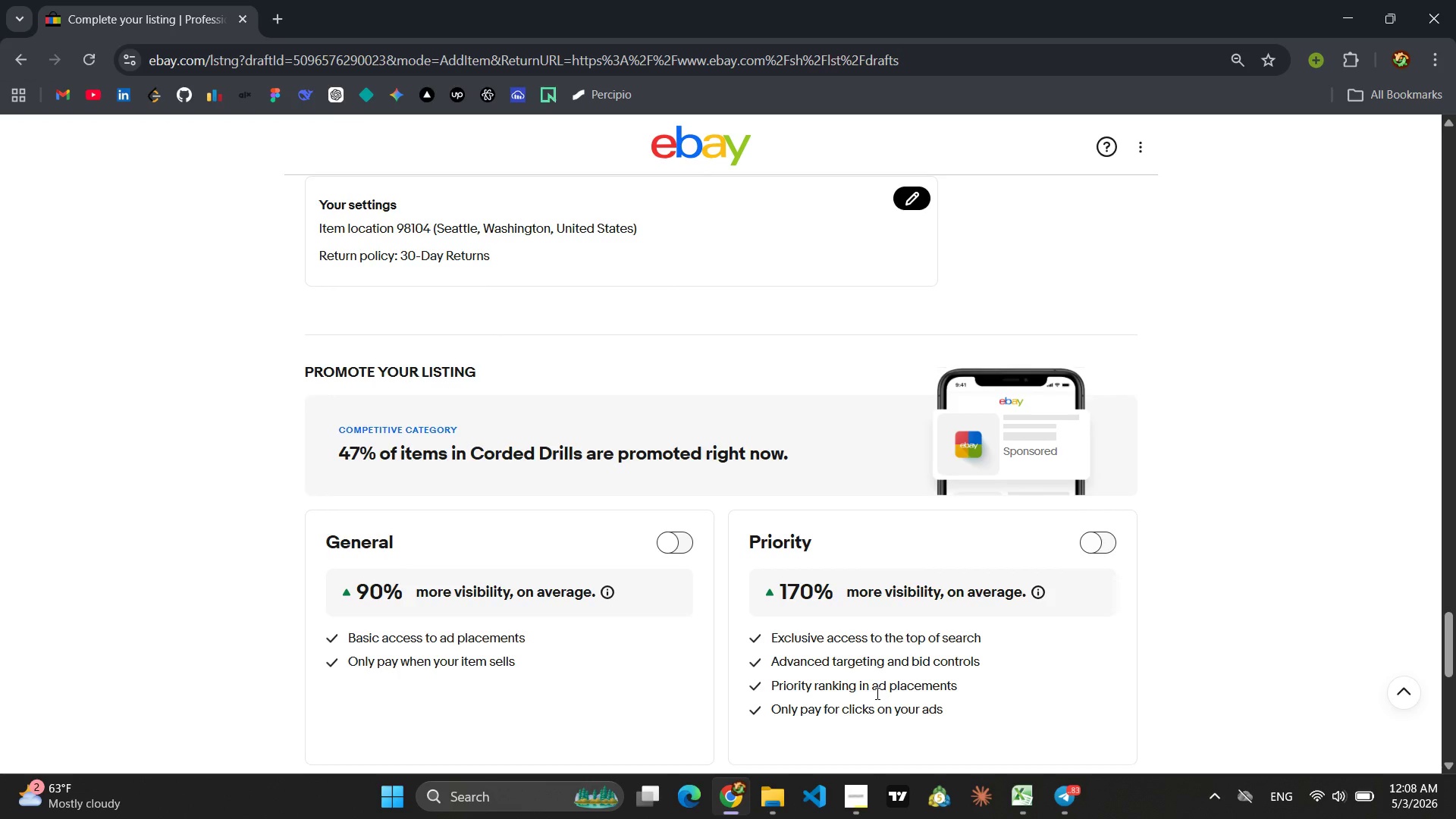 
scroll: coordinate [732, 552], scroll_direction: up, amount: 15.0
 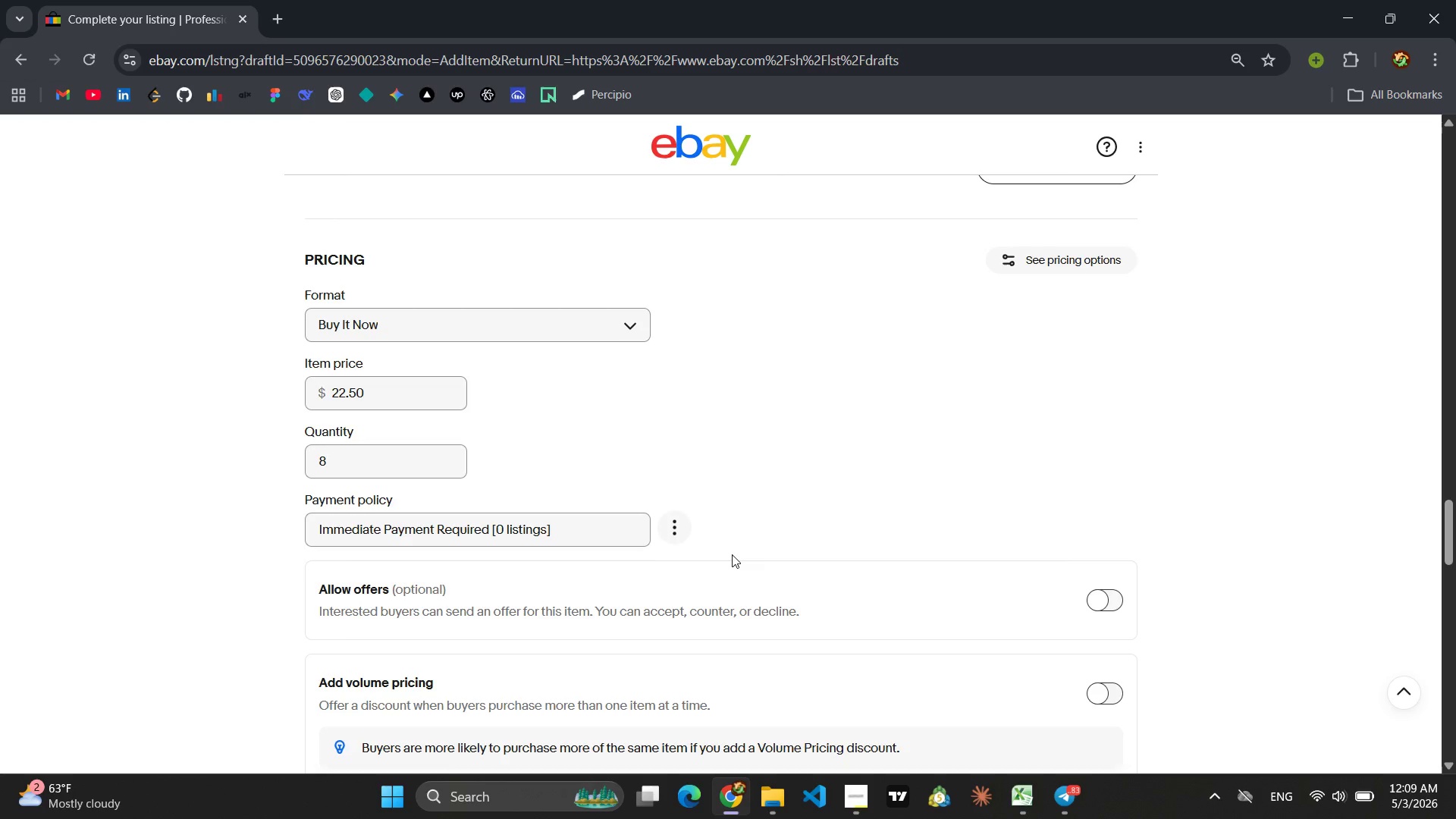 
wait(60.97)
 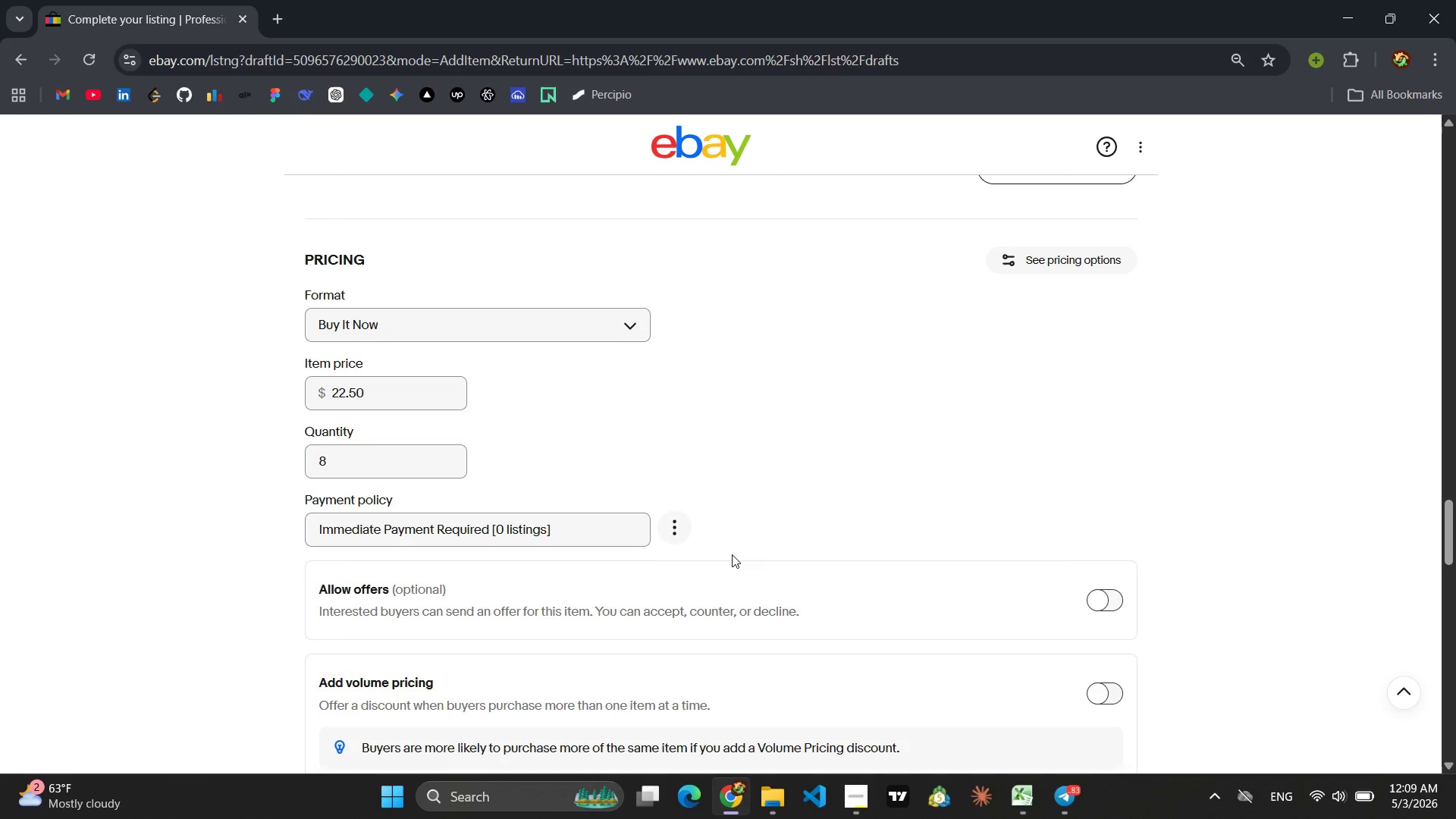 
scroll: coordinate [800, 648], scroll_direction: down, amount: 19.0
 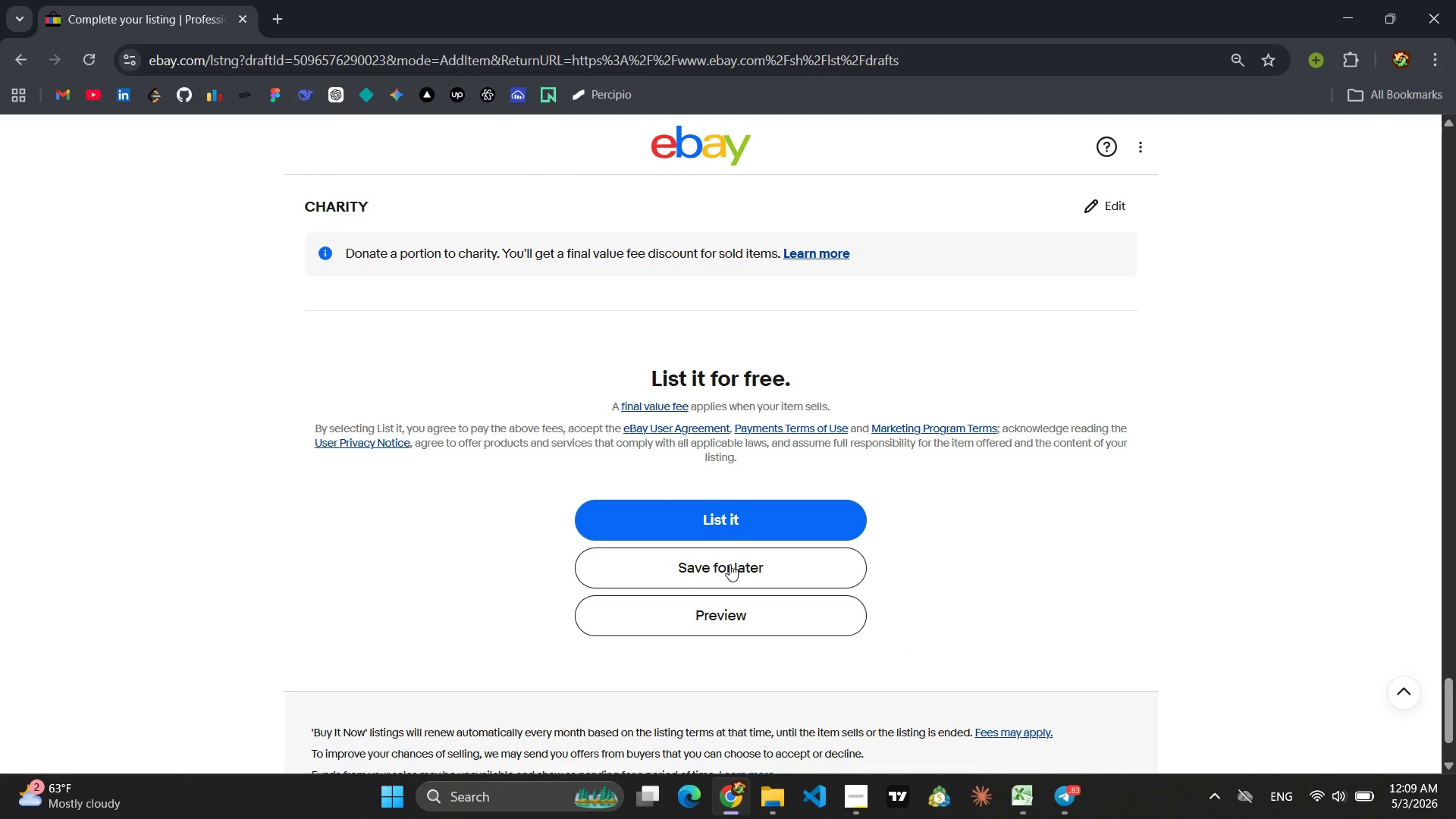 
left_click([730, 564])
 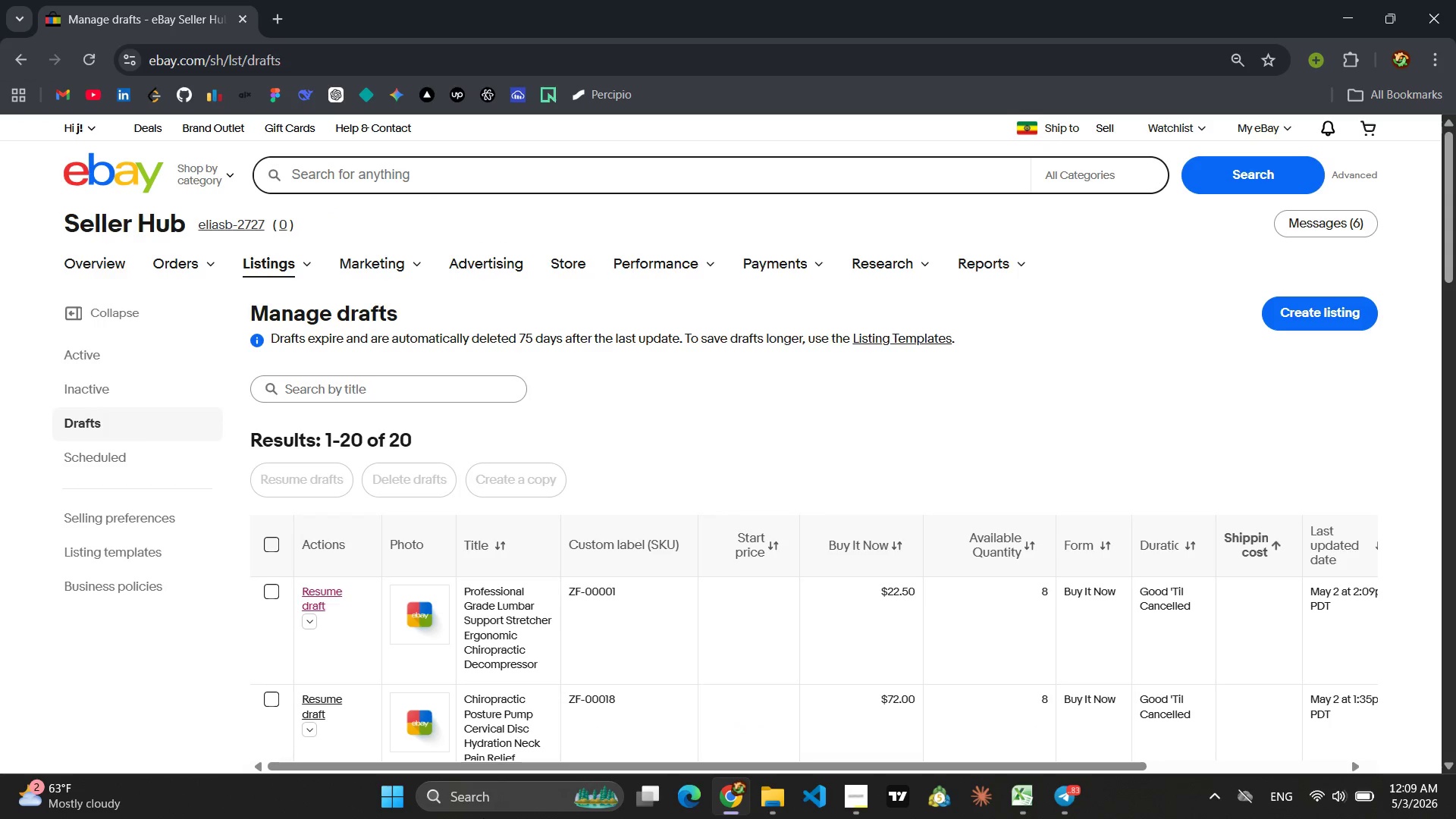 
wait(7.05)
 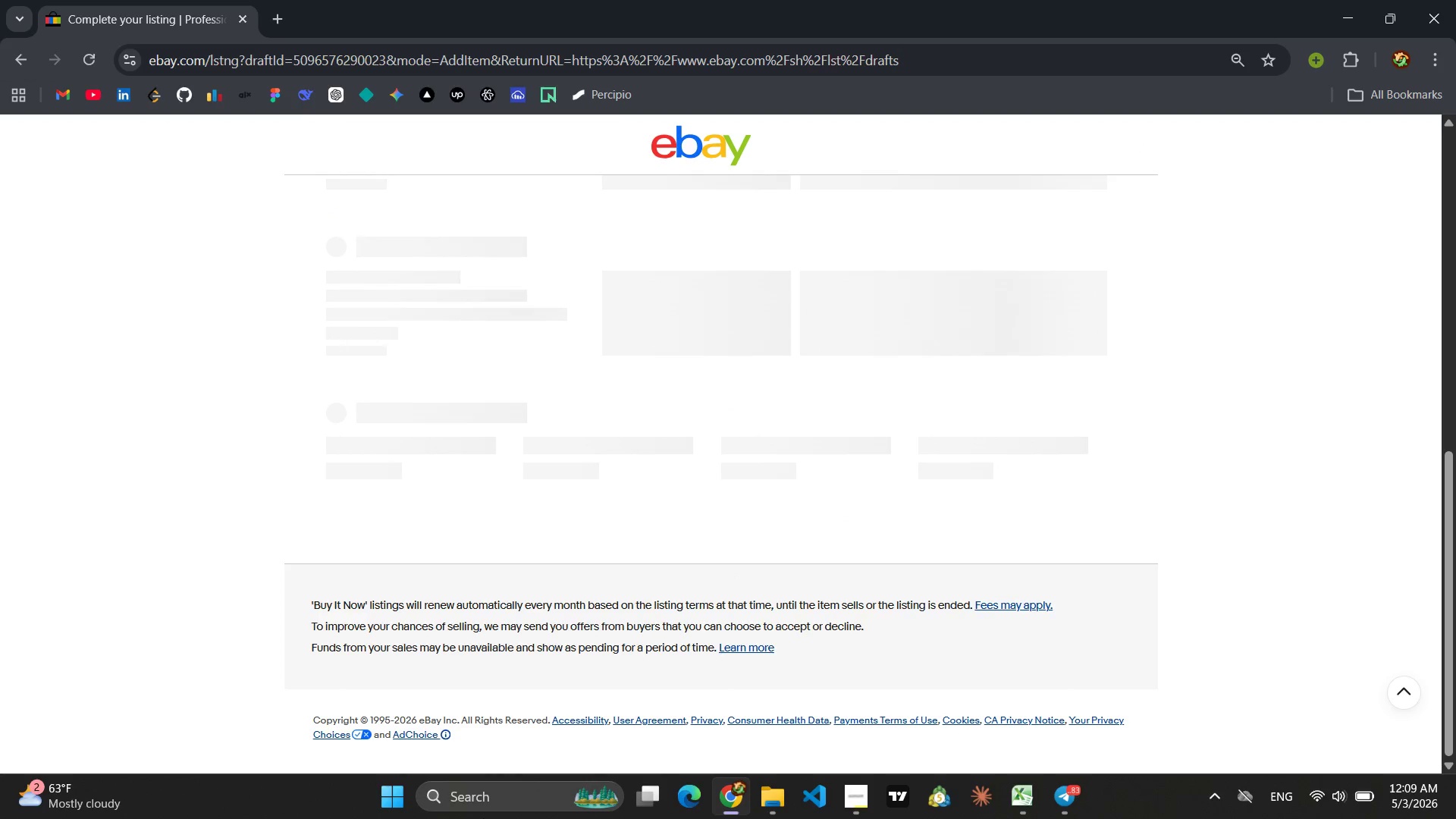 
left_click([843, 795])